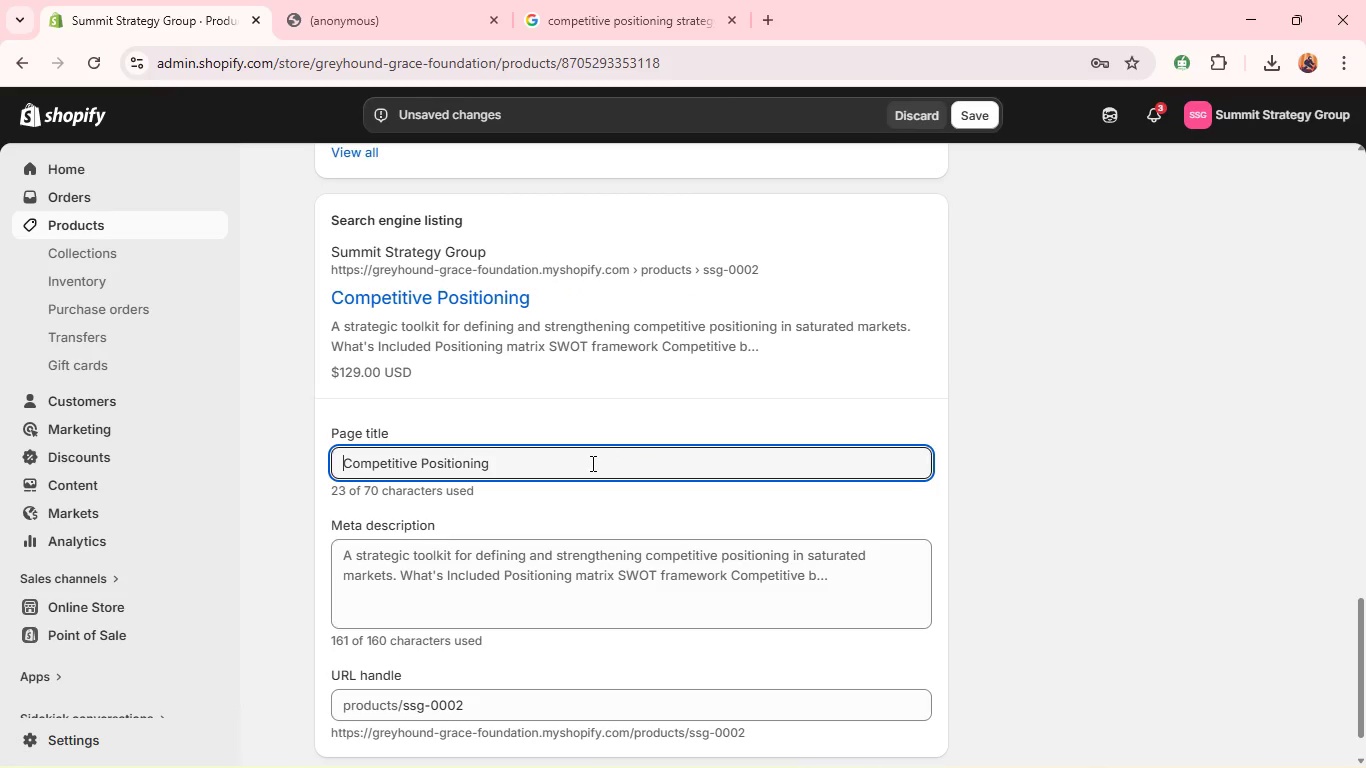 
hold_key(key=Backspace, duration=0.44)
 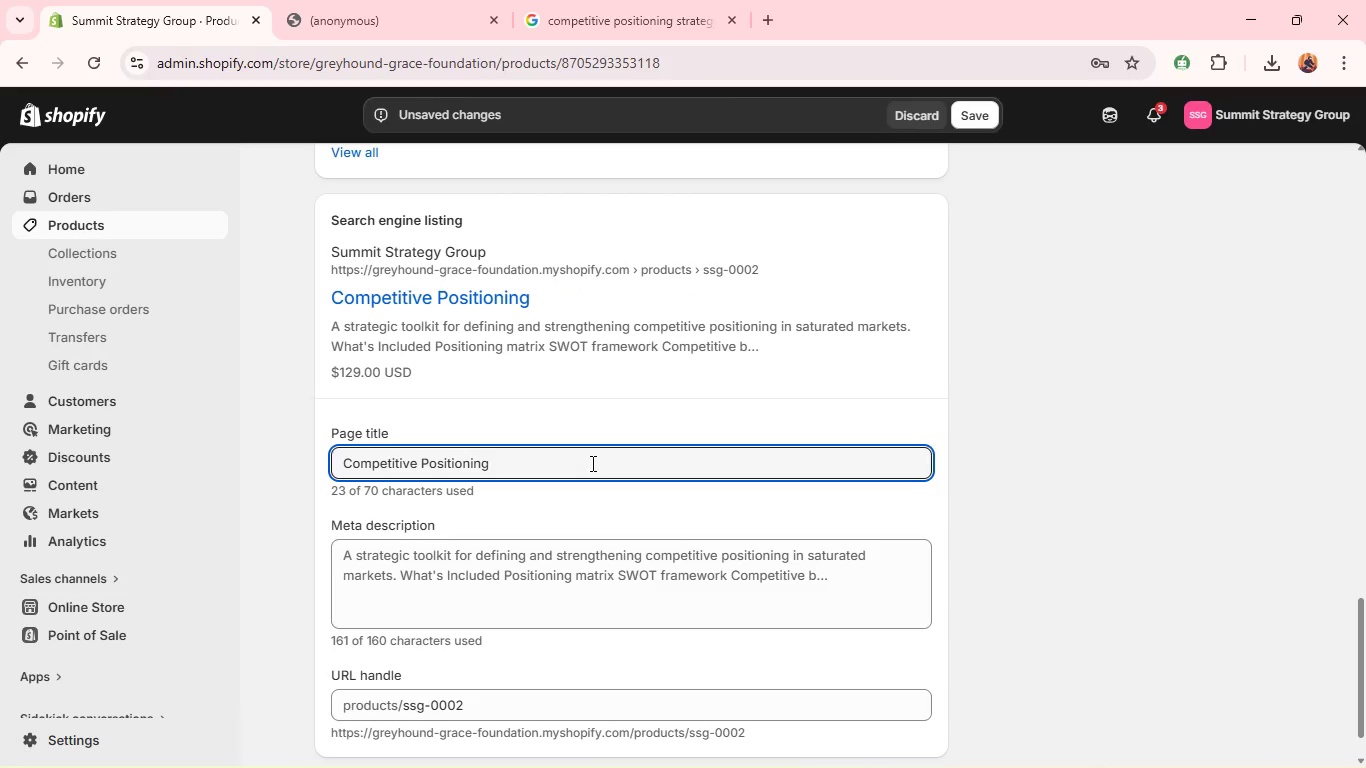 
left_click([591, 463])
 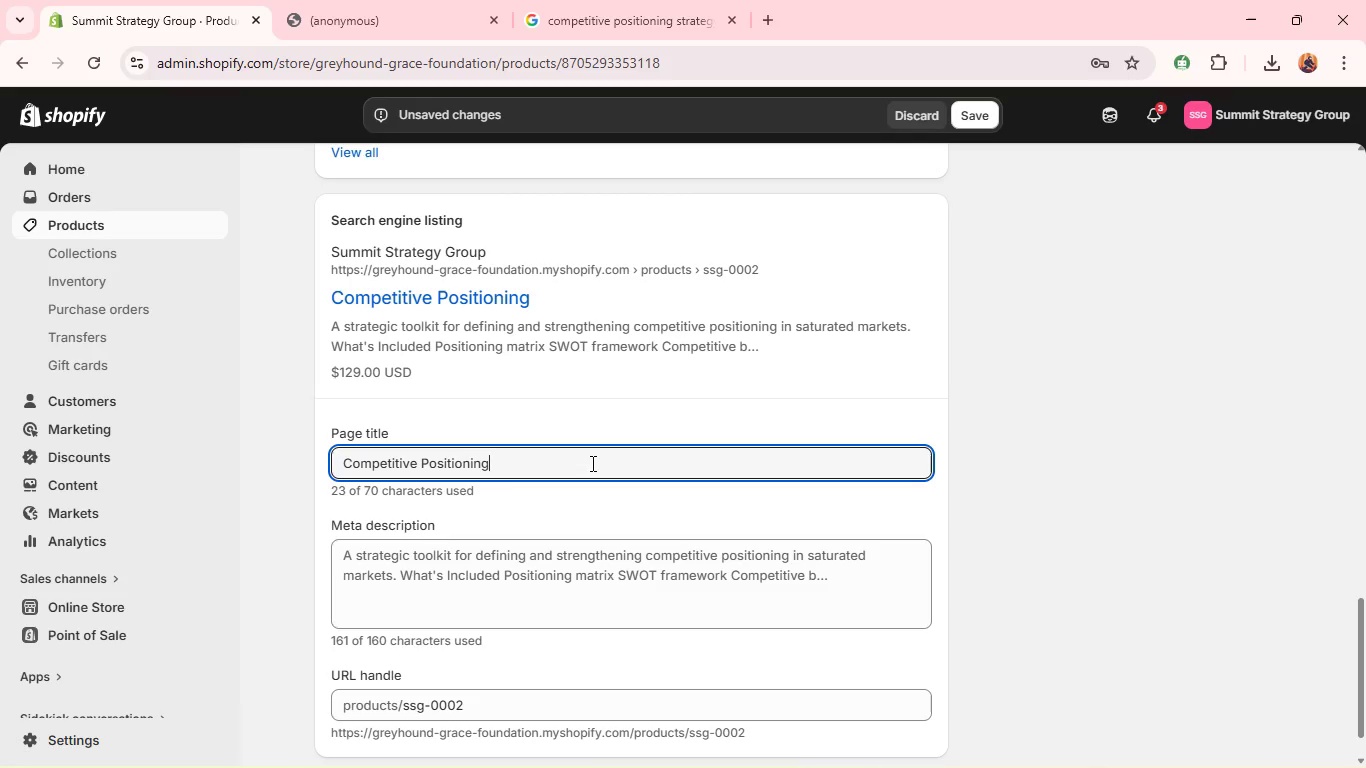 
type( sTRategy took)
key(Backspace)
type(lkit for CEOSac)
 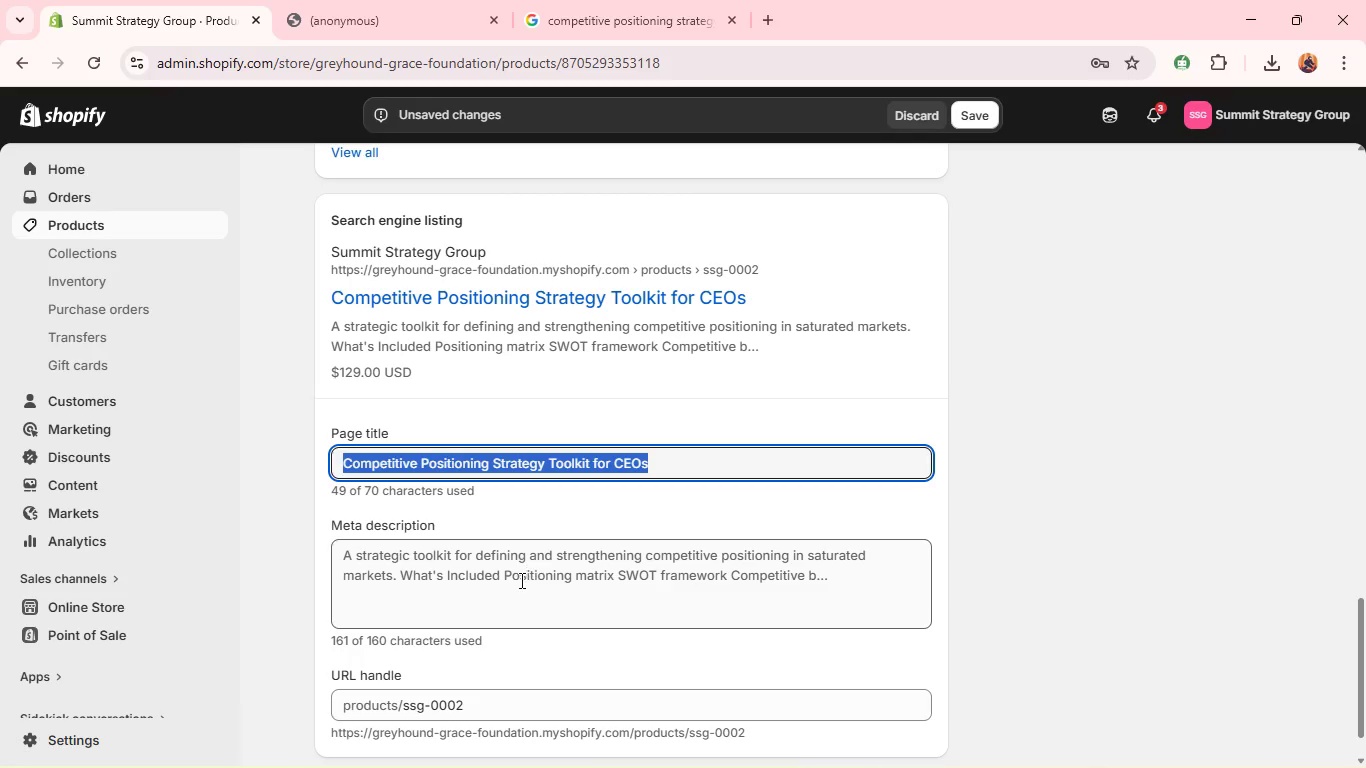 
 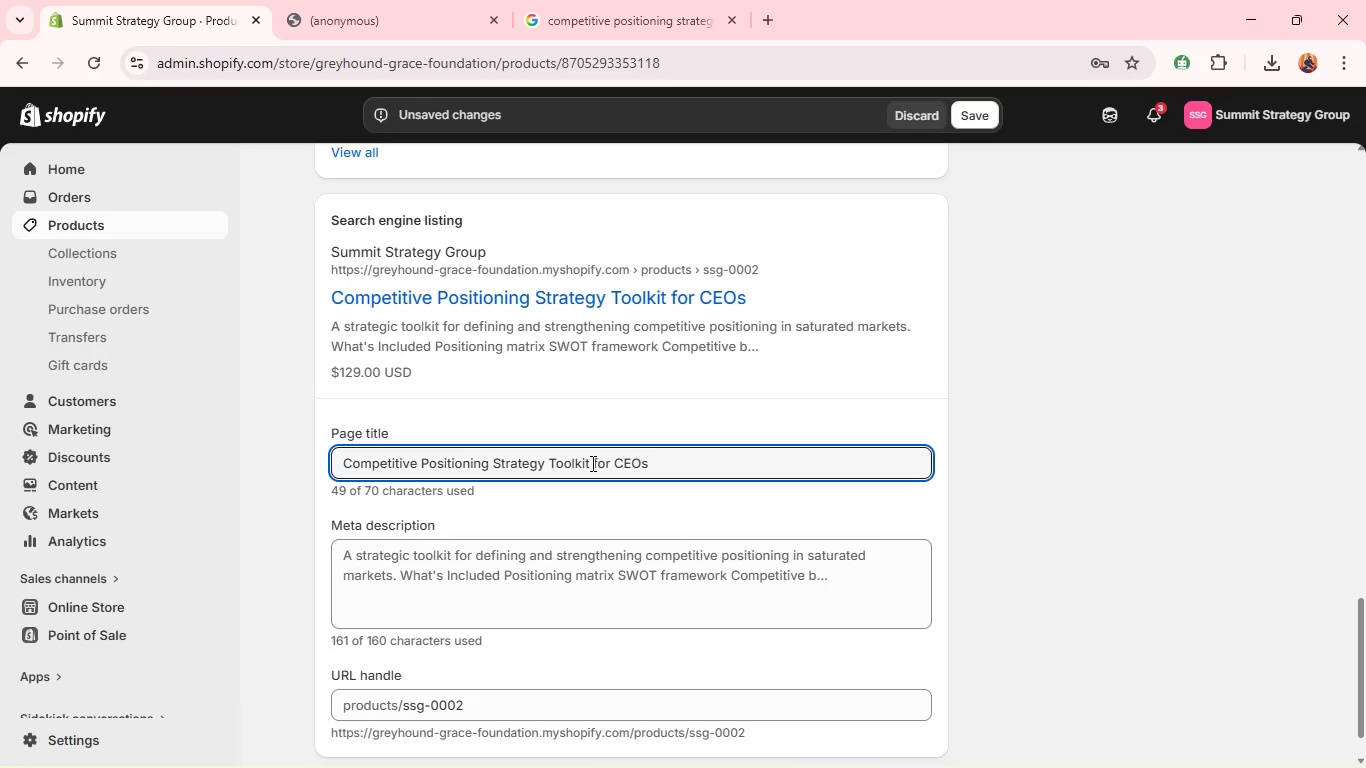 
hold_key(key=ControlLeft, duration=0.89)
 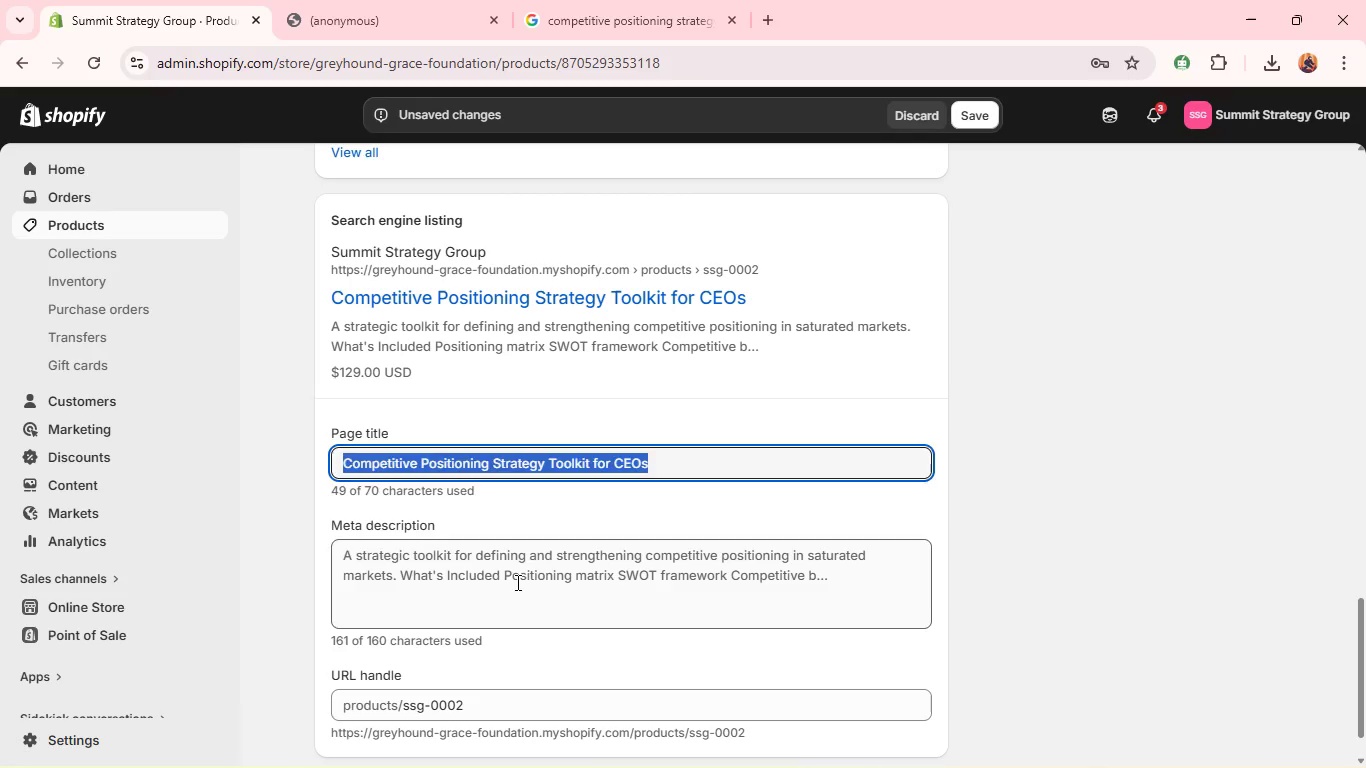 
left_click([516, 582])
 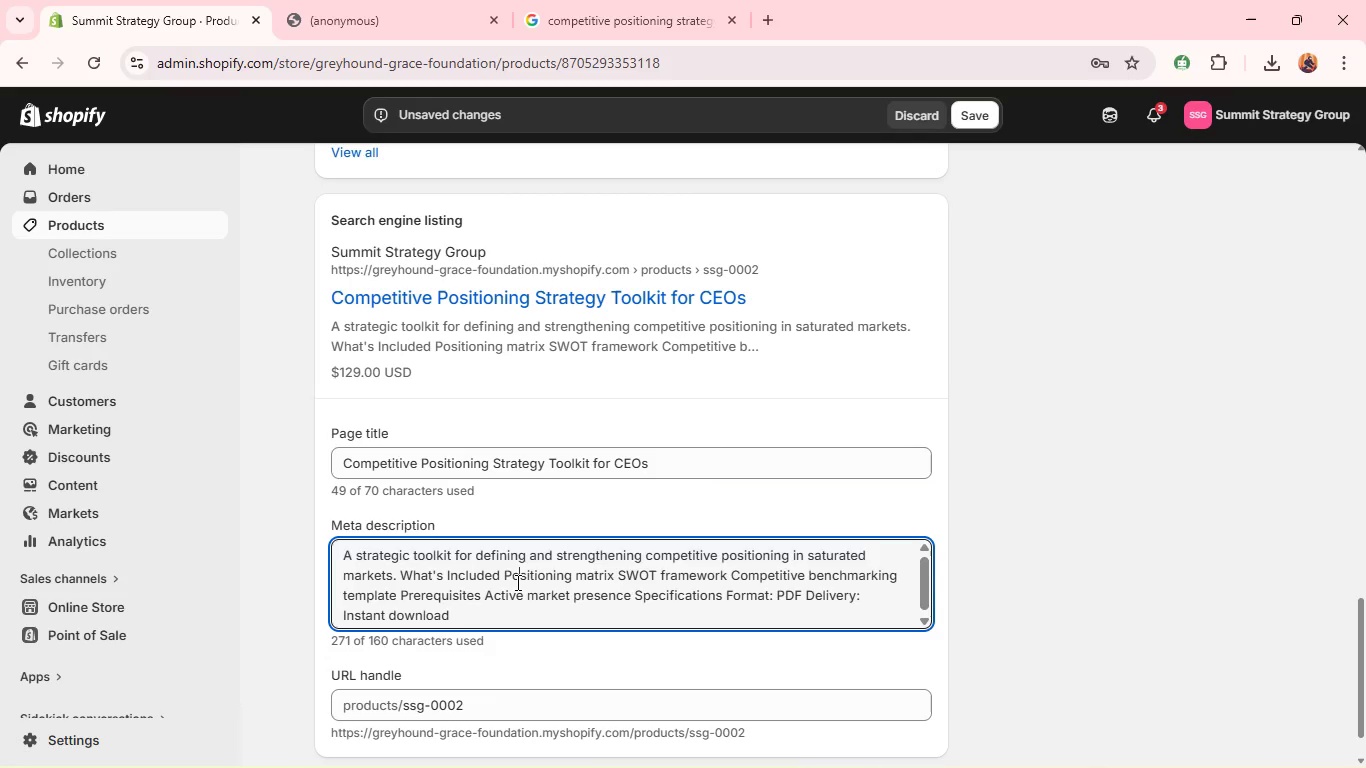 
key(Control+A)
 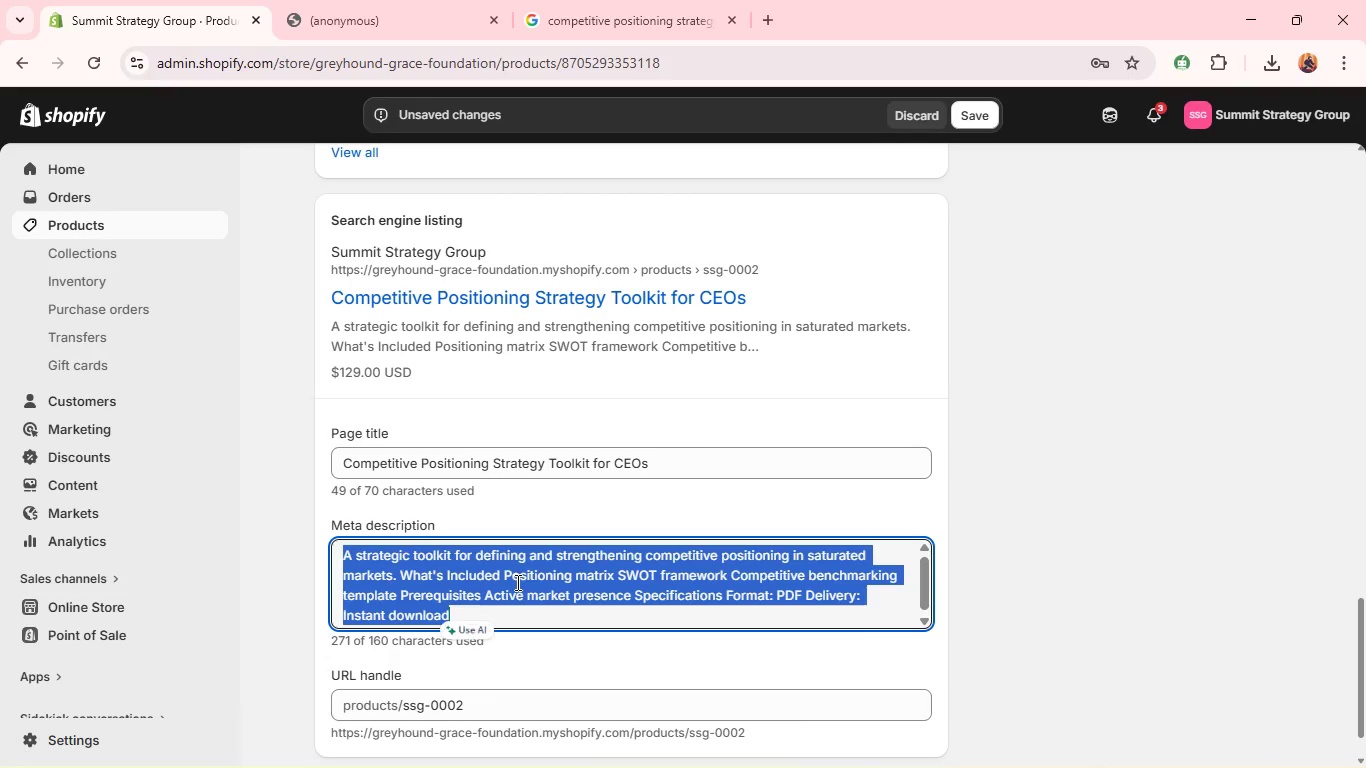 
key(Control+V)
 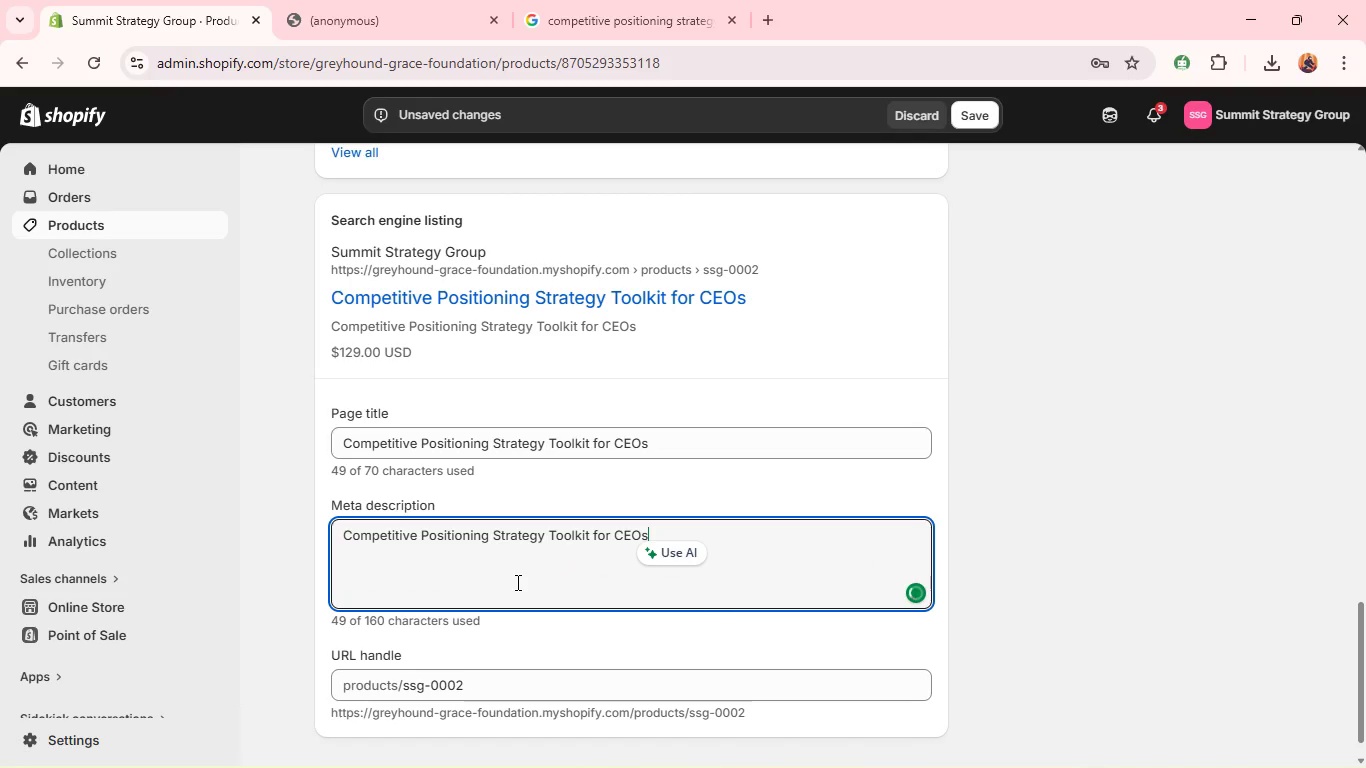 
hold_key(key=ControlLeft, duration=0.42)
 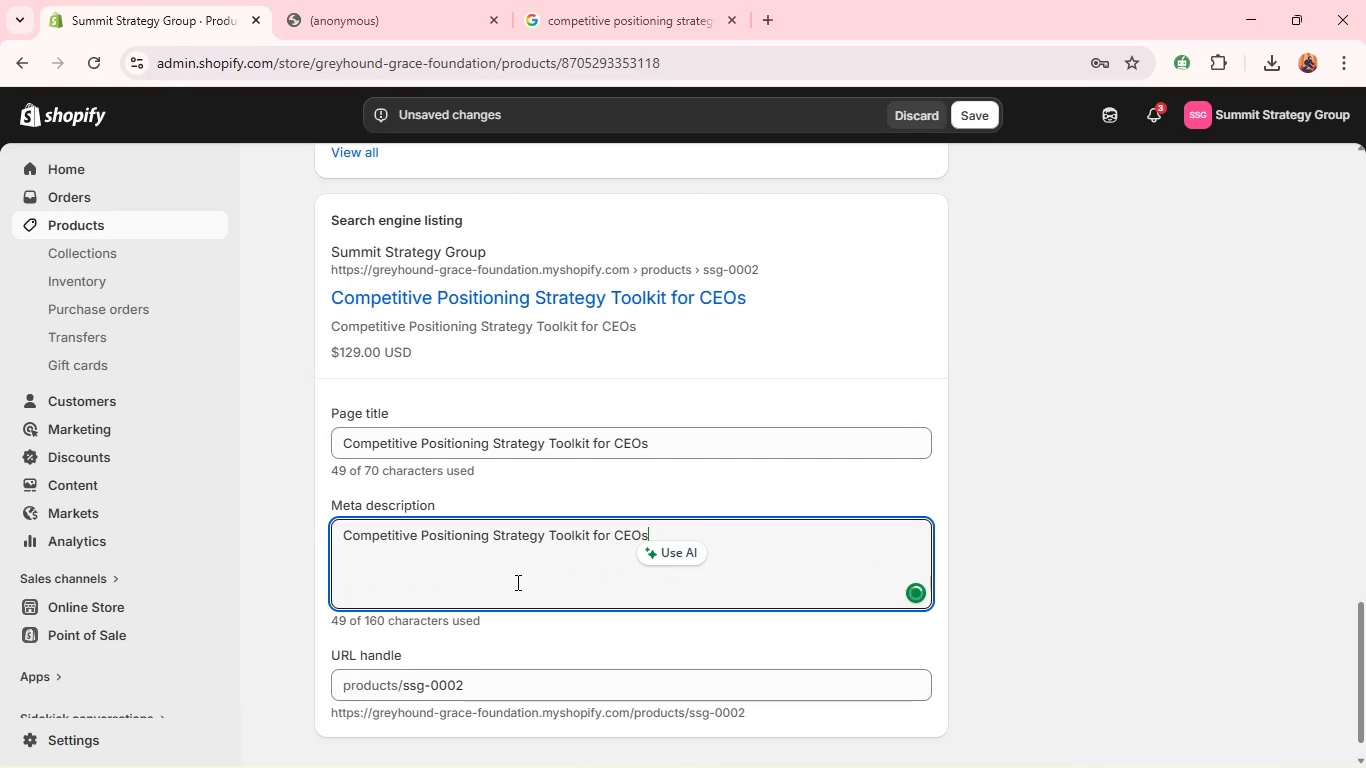 
key(Space)
 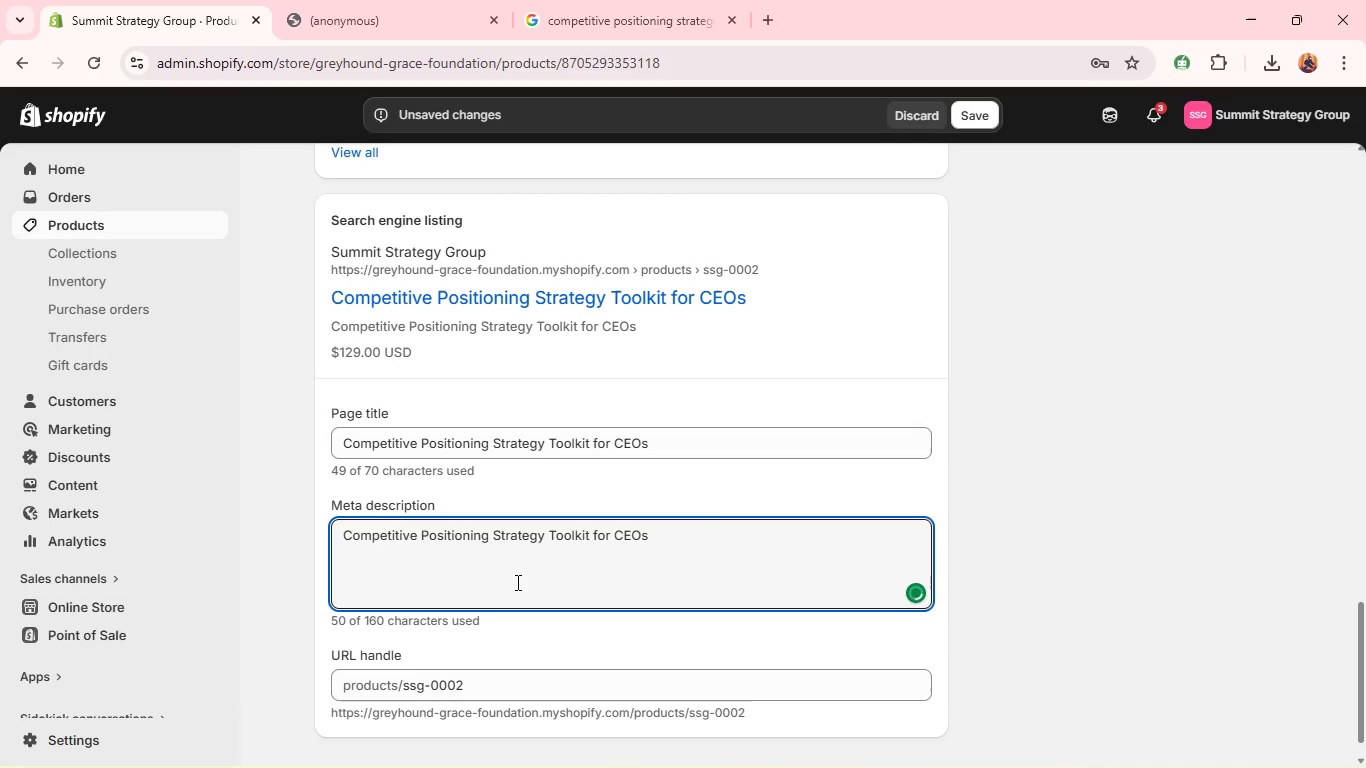 
key(Control+A)
 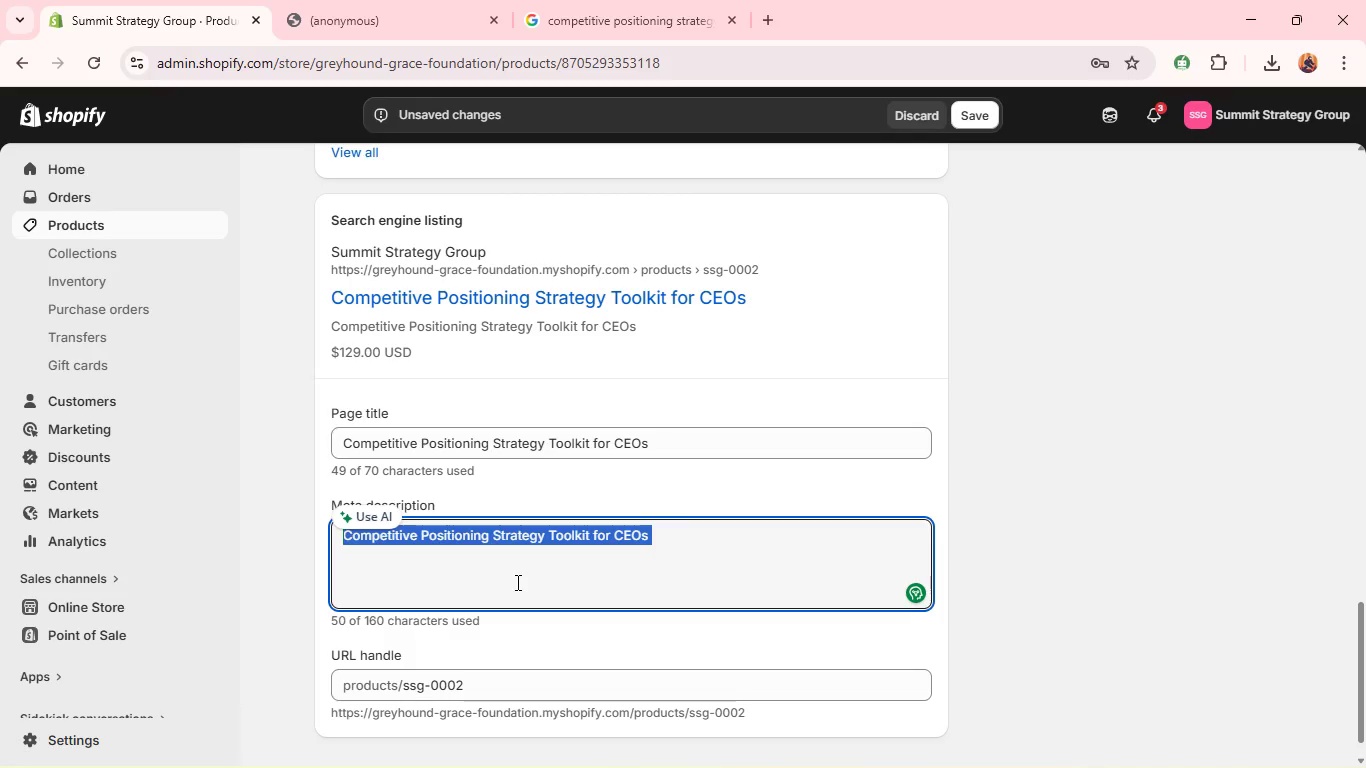 
key(Control+Shift+D)
 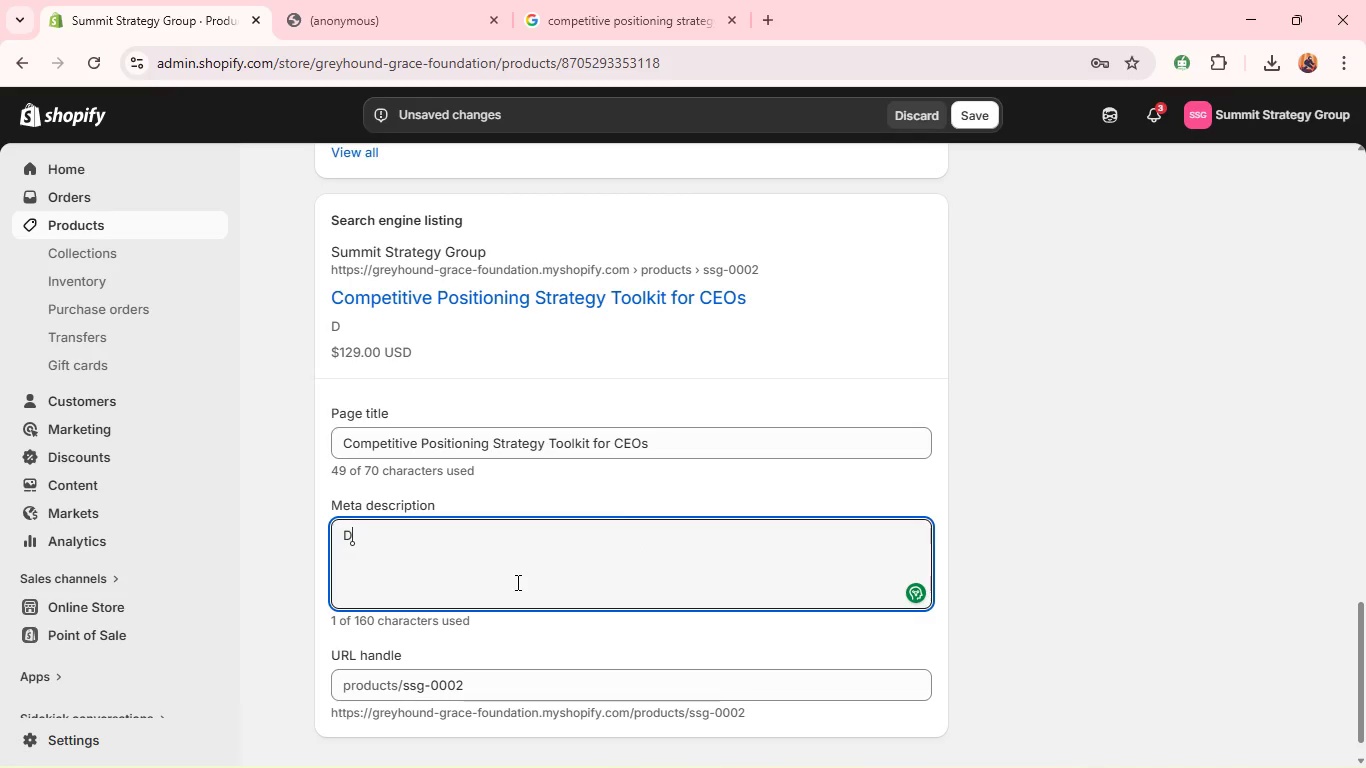 
type(Efine and dominate your market position using structured competitive strater)
key(Backspace)
type(gy framework for executive teams.)
 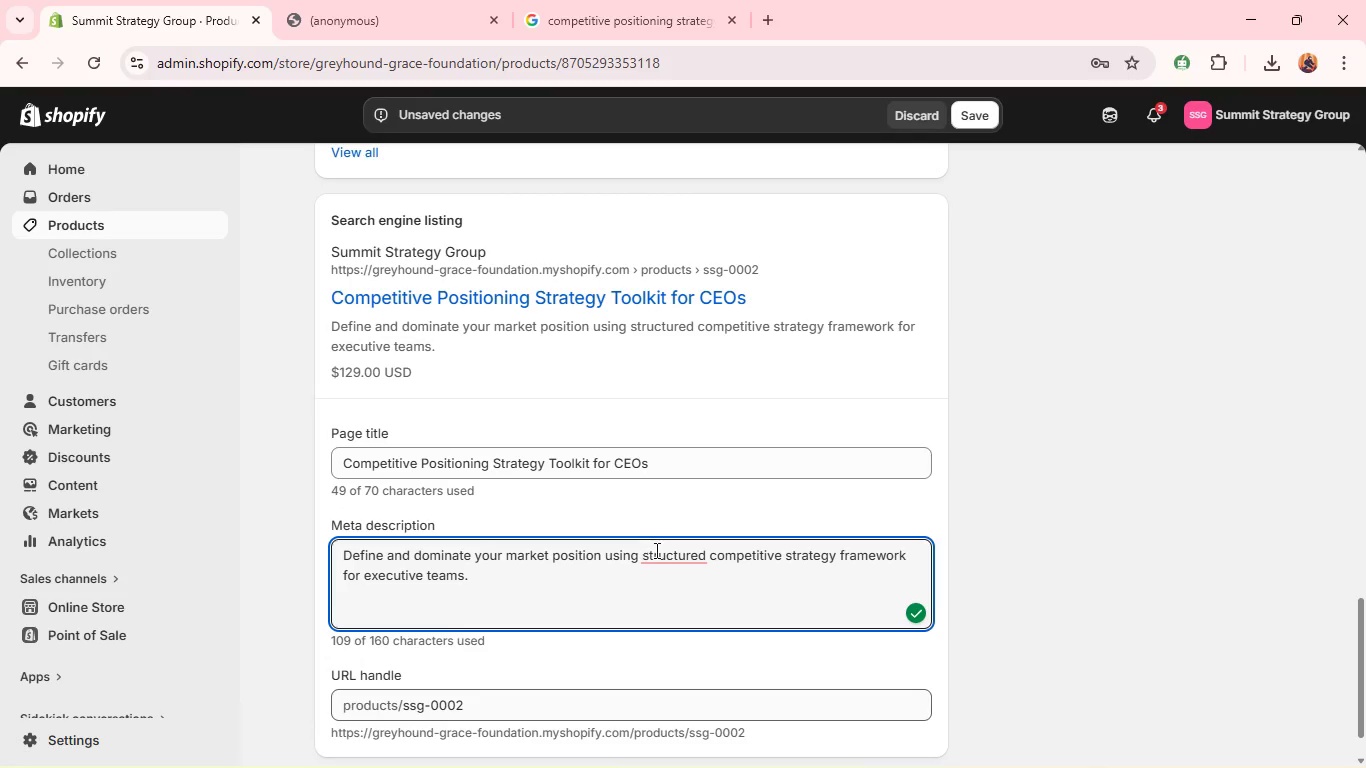 
left_click([660, 557])
 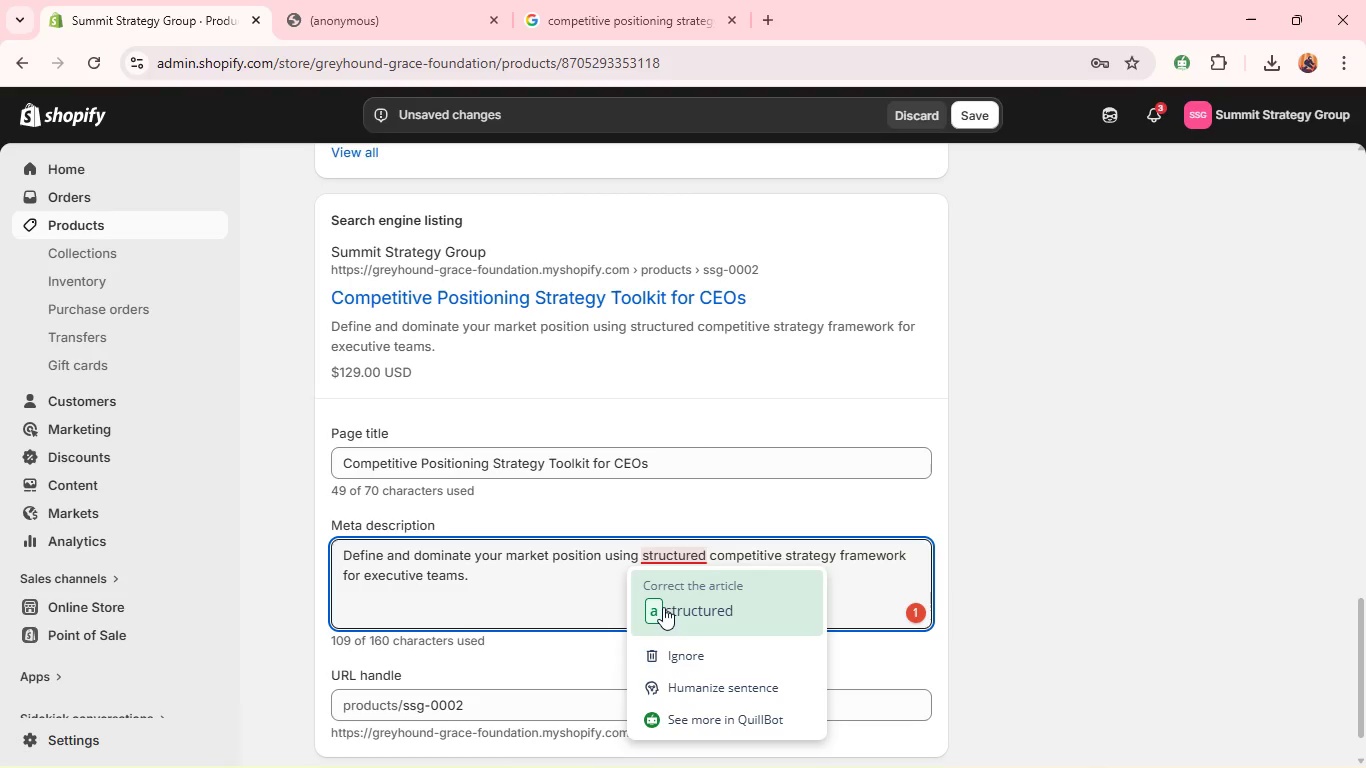 
left_click([663, 609])
 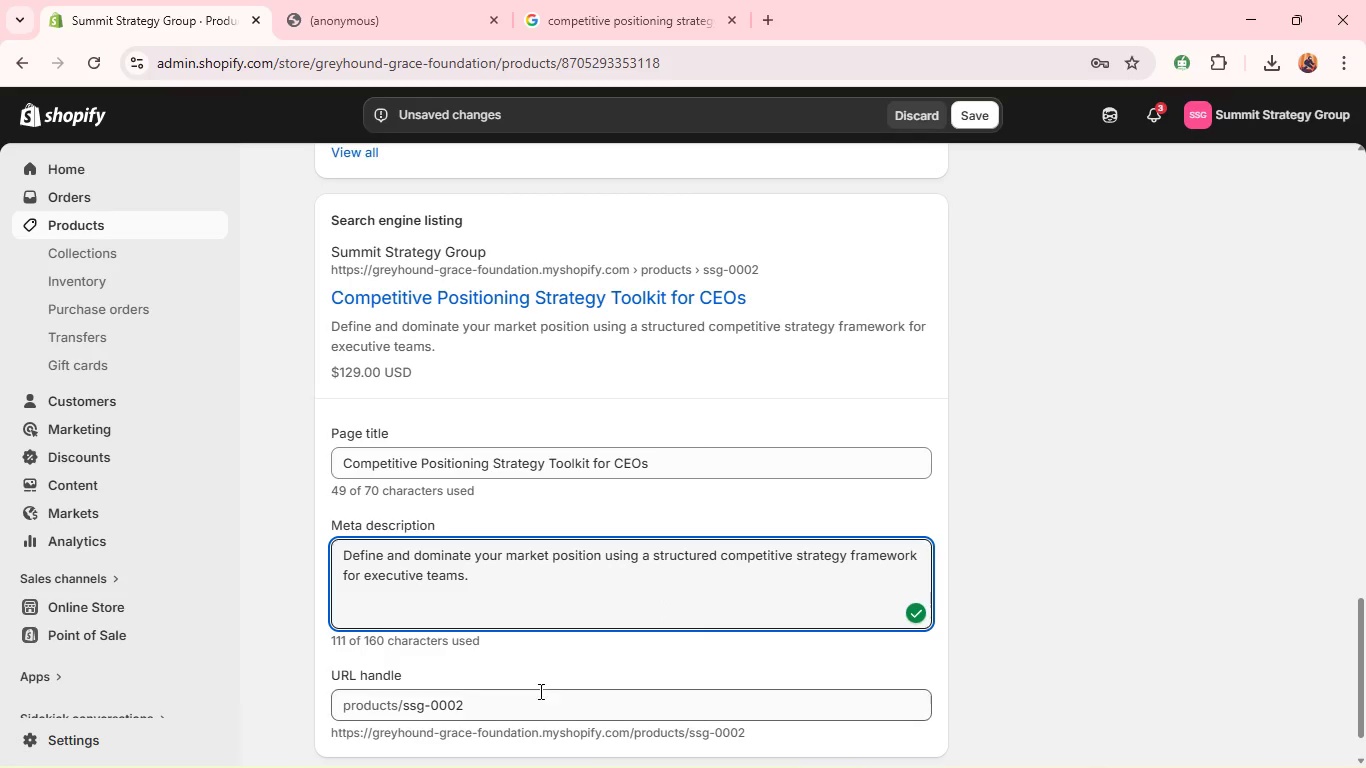 
double_click([539, 691])
 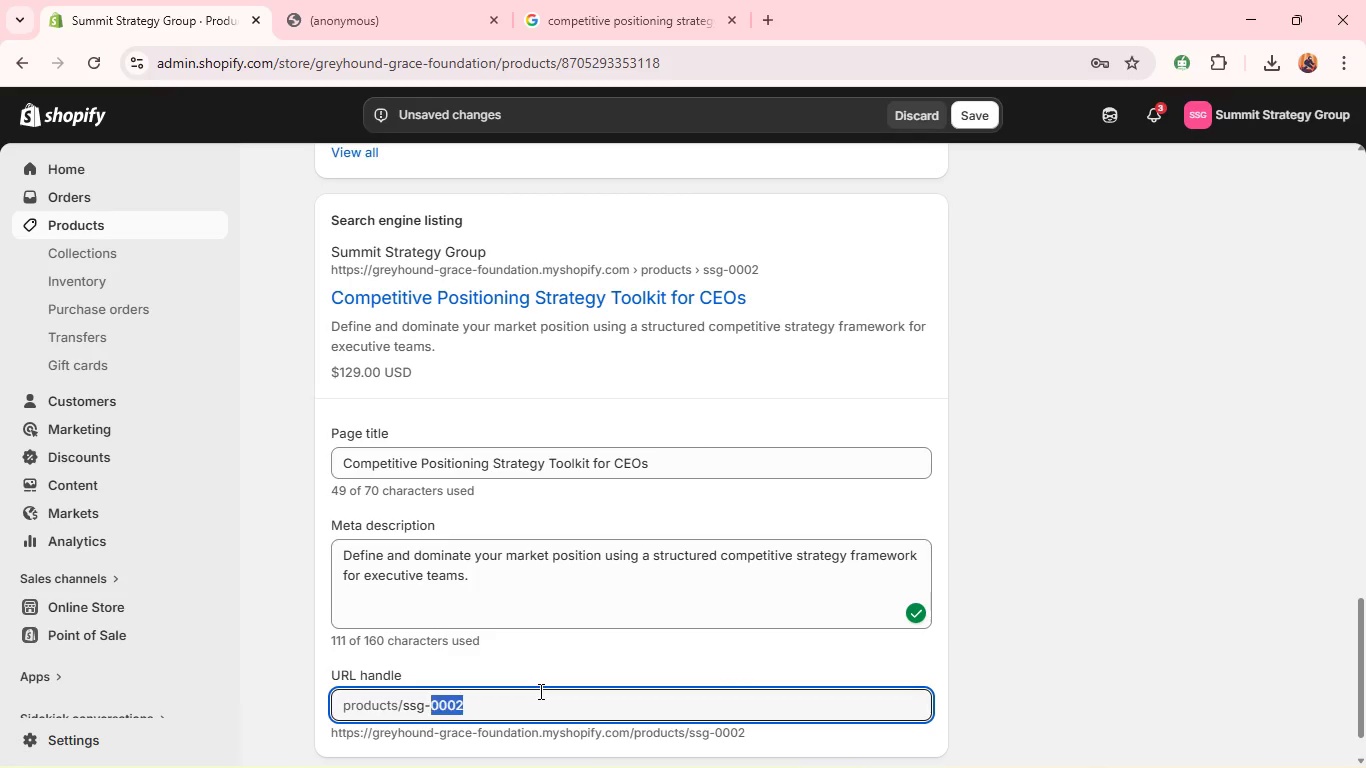 
triple_click([539, 691])
 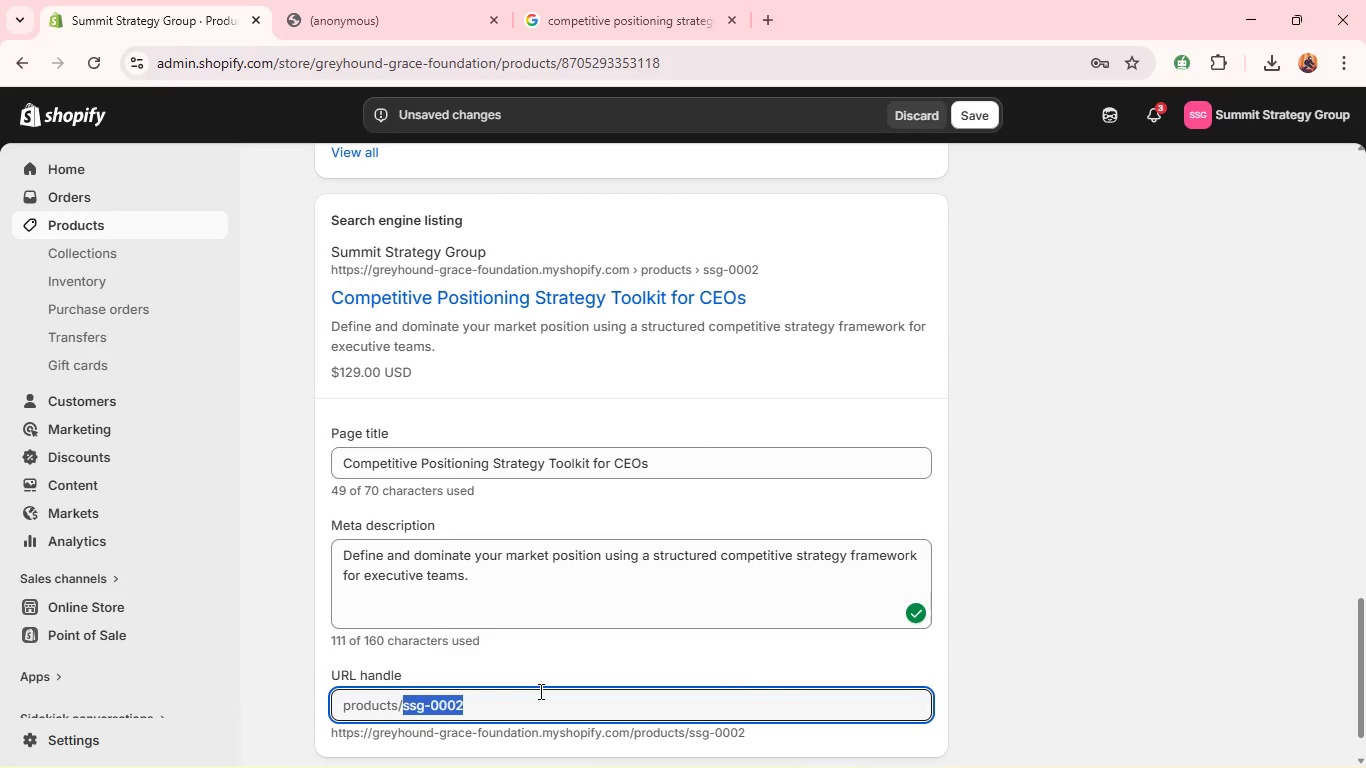 
key(Backspace)
 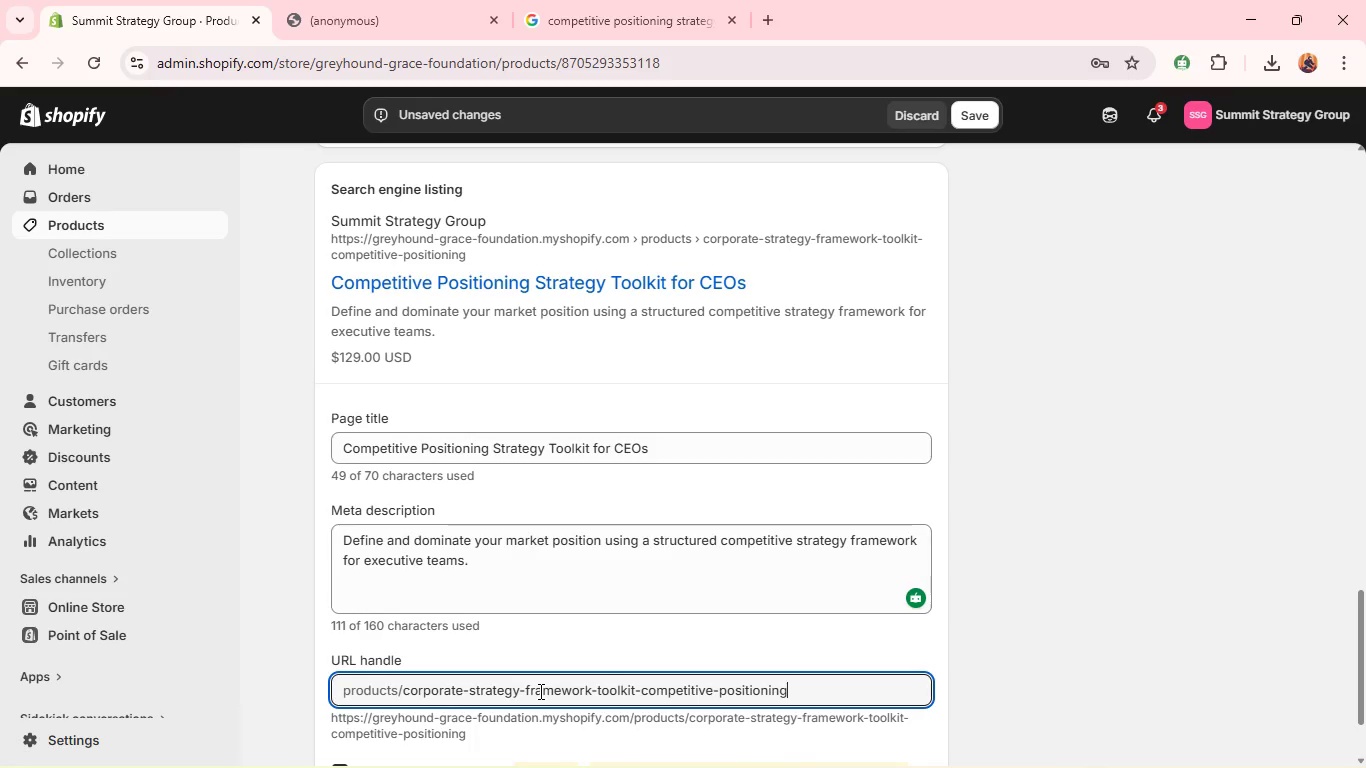 
wait(8.41)
 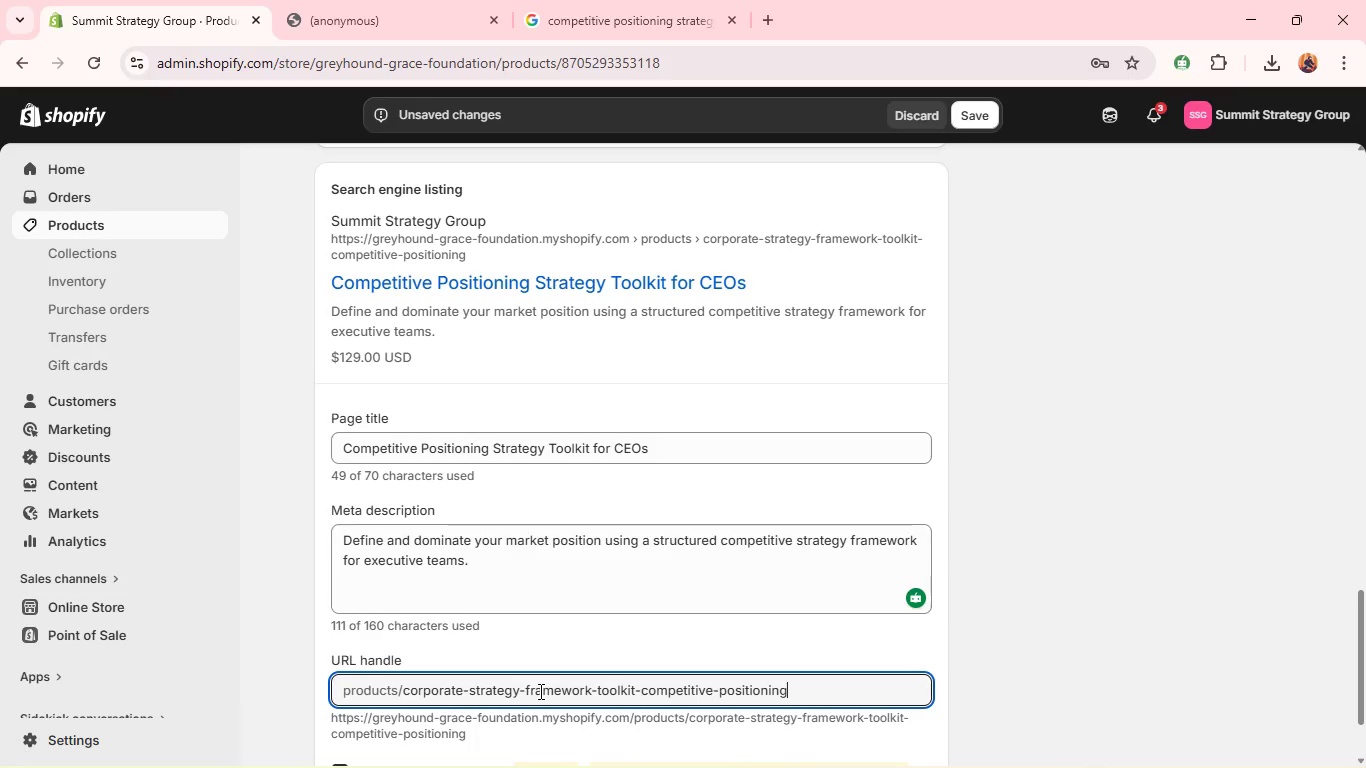 
left_click([542, 701])
 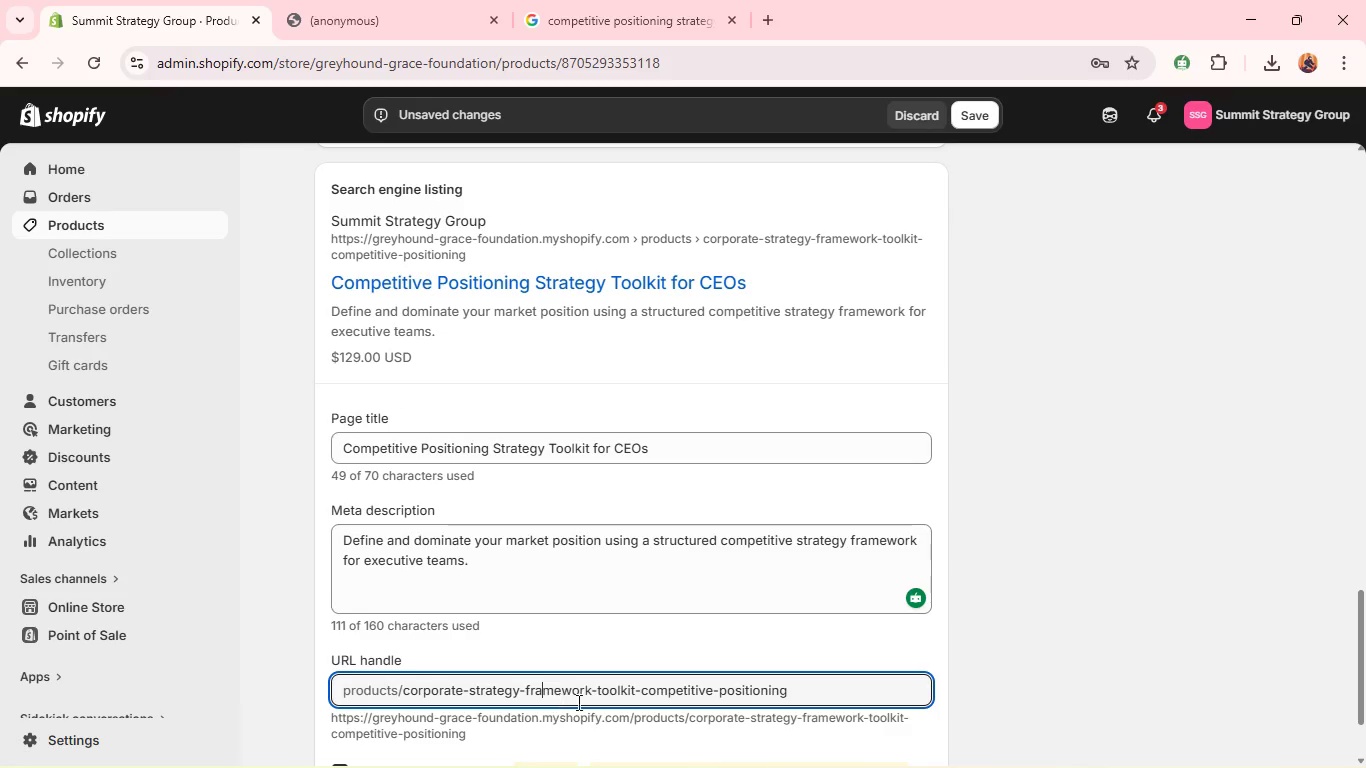 
left_click([647, 687])
 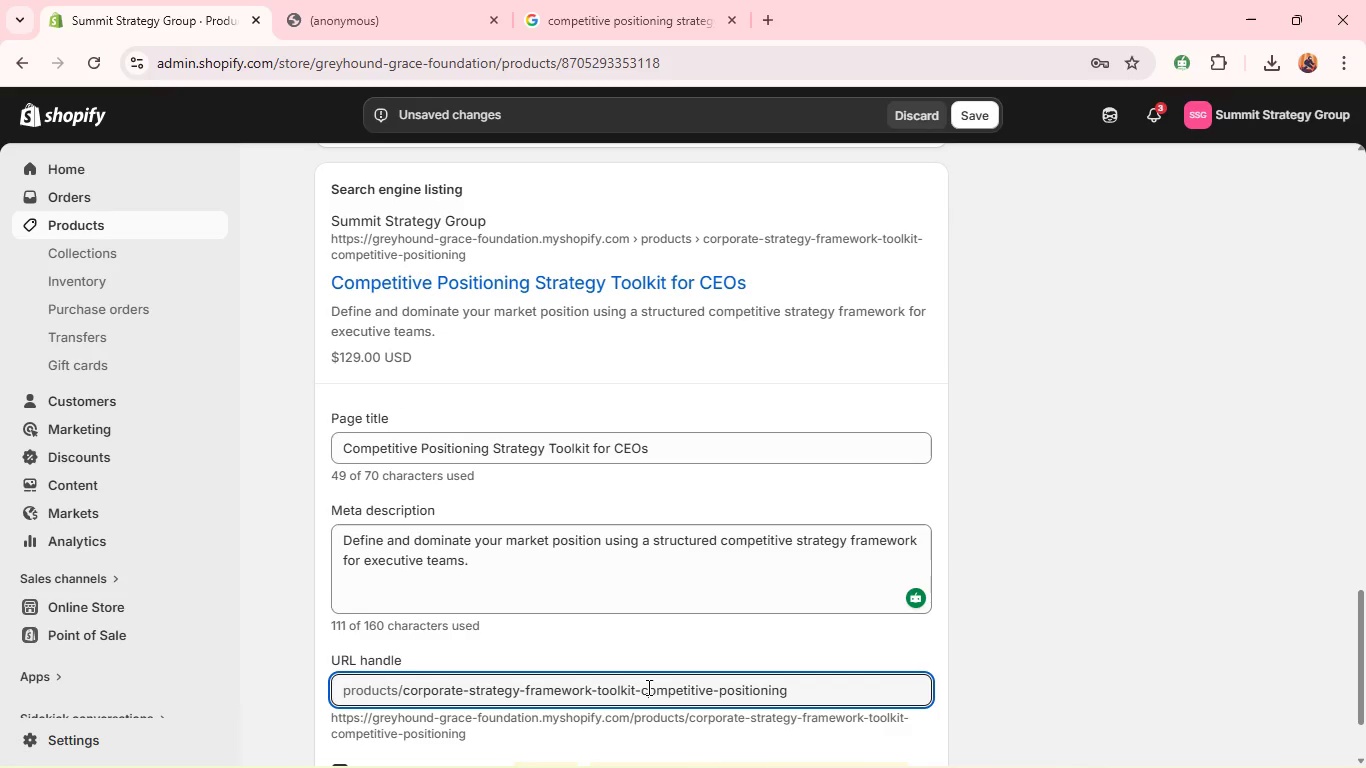 
left_click_drag(start_coordinate=[647, 687], to_coordinate=[523, 687])
 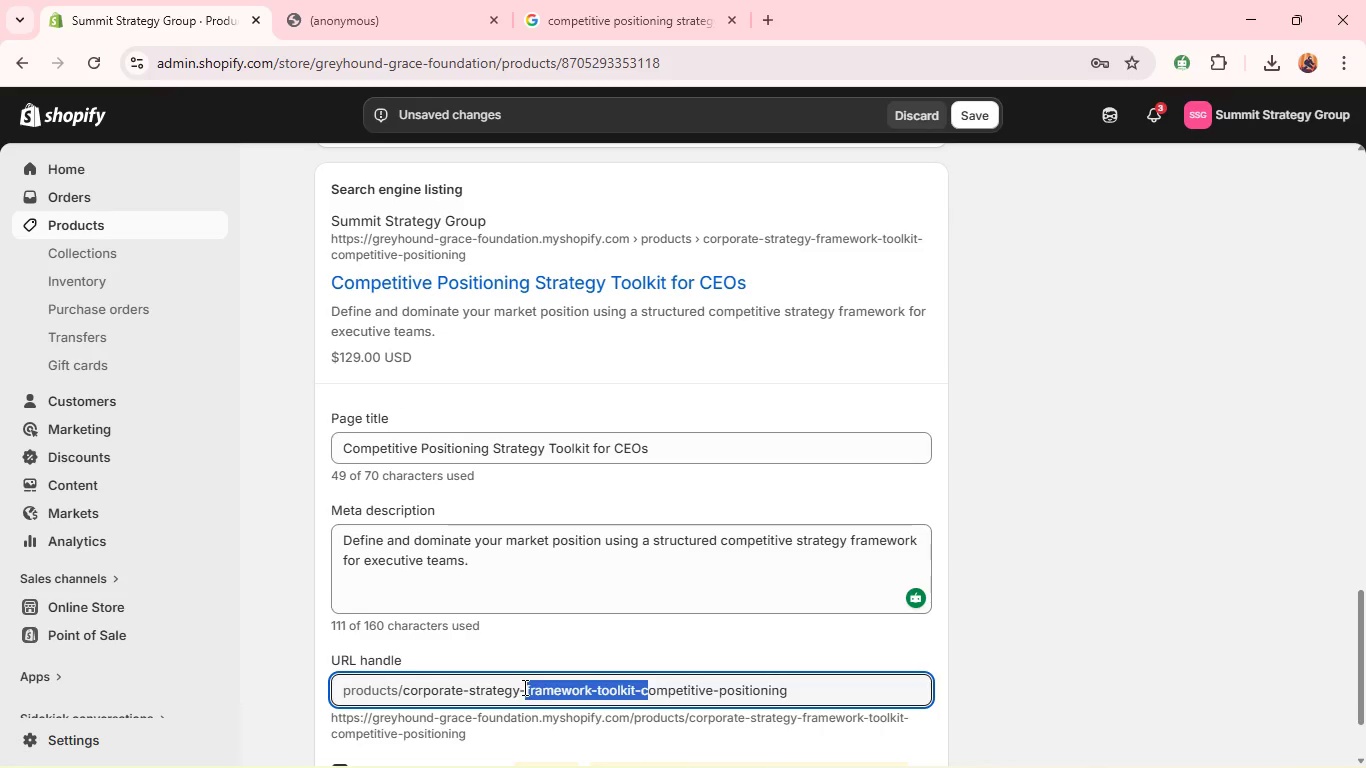 
key(Backspace)
 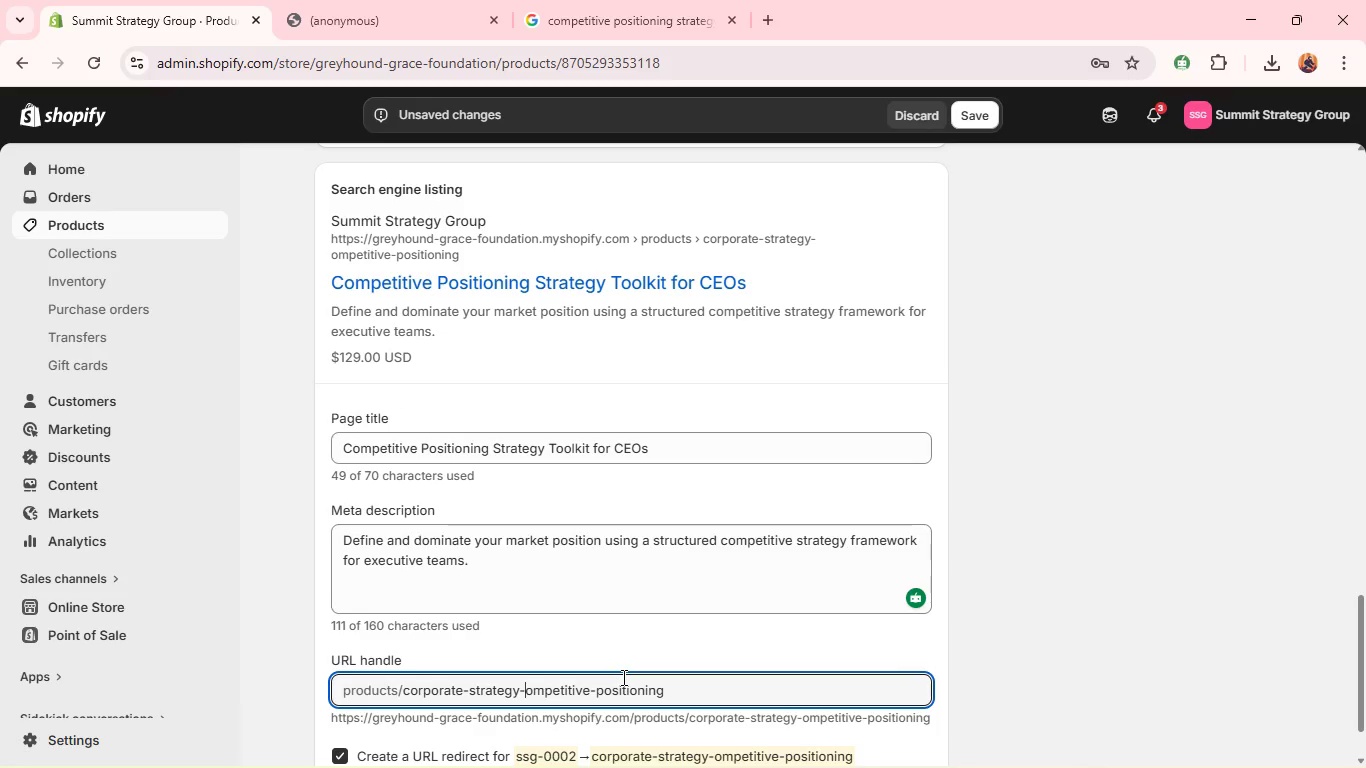 
key(C)
 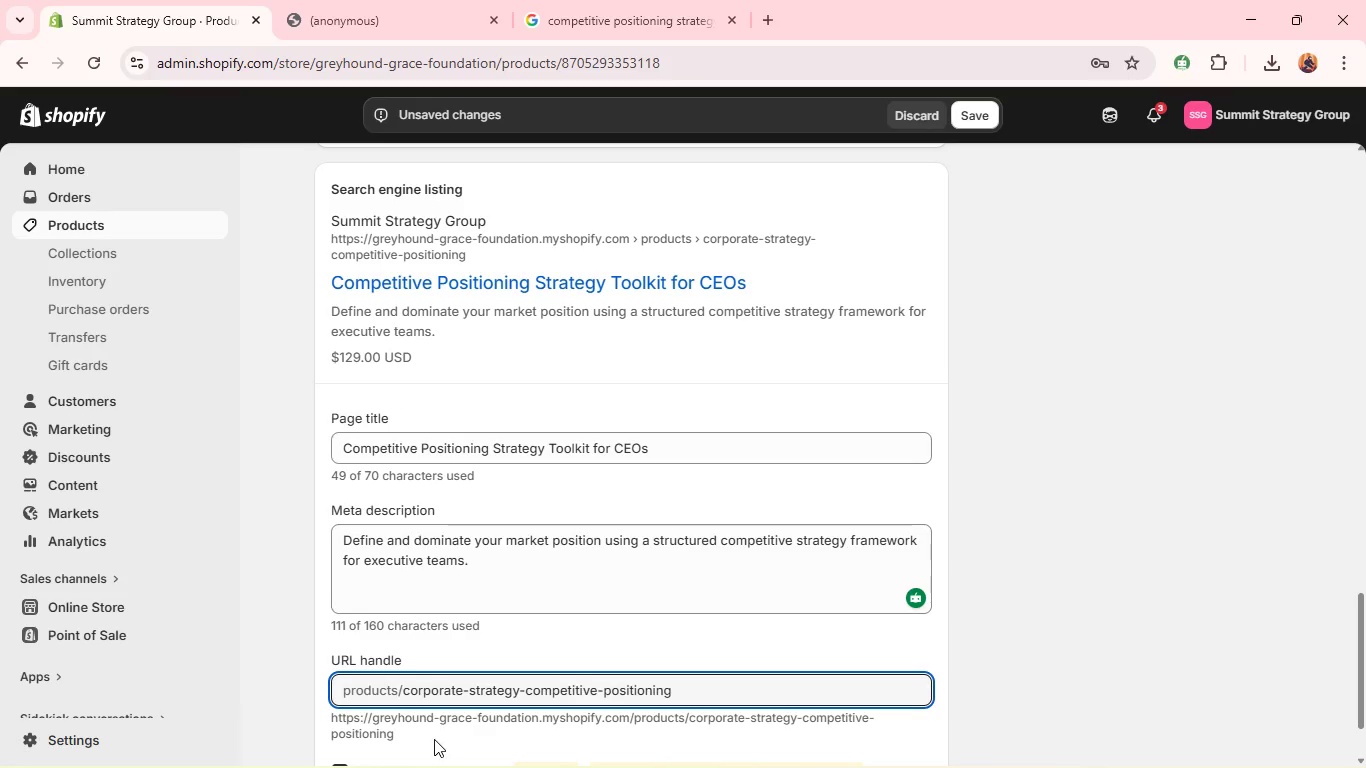 
mouse_move([631, 639])
 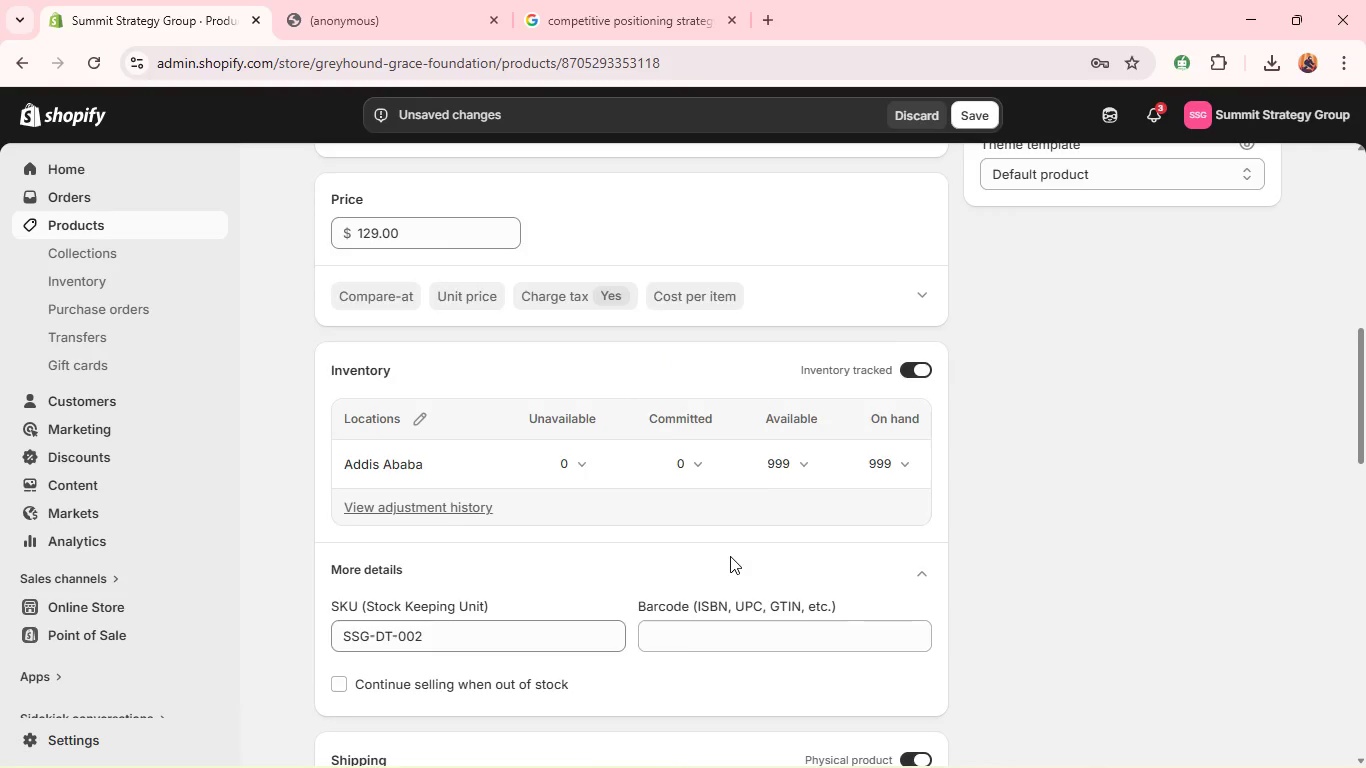 
wait(8.45)
 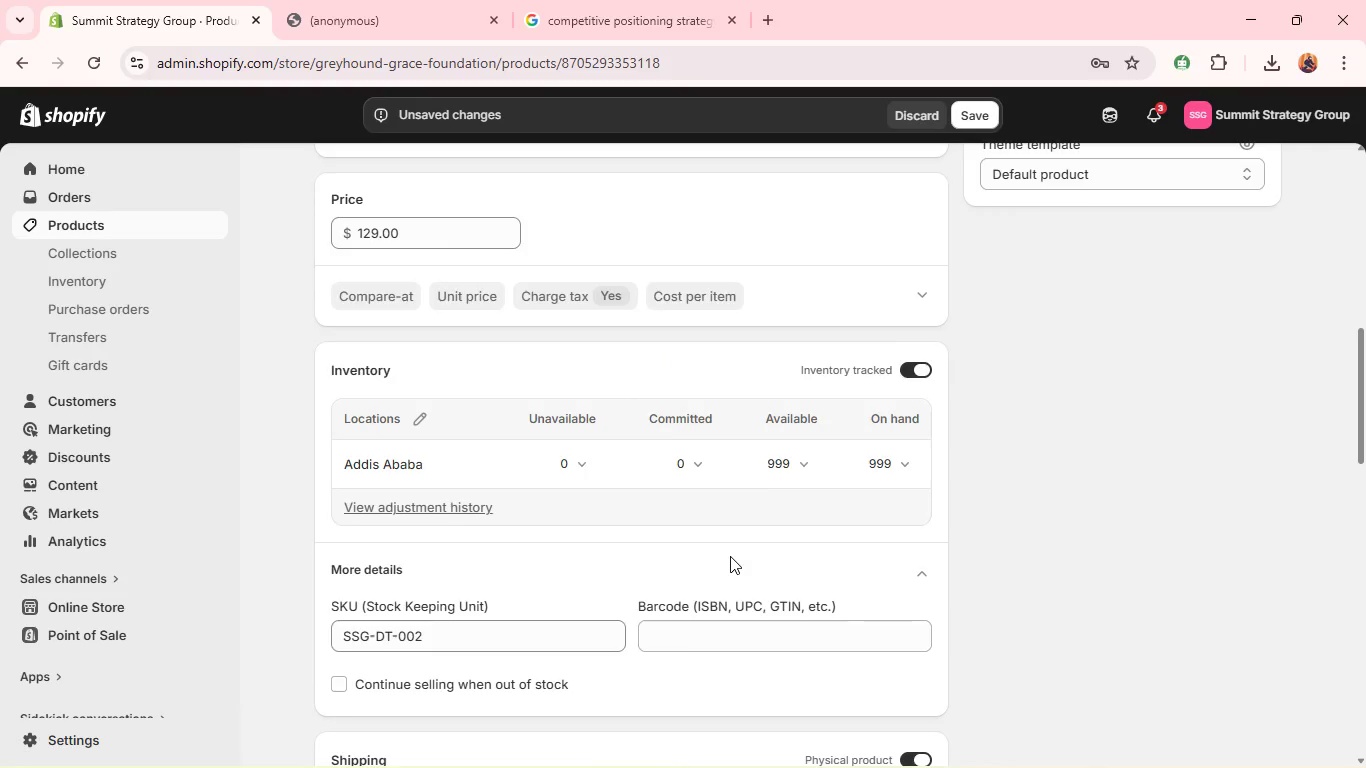 
left_click([1246, 237])
 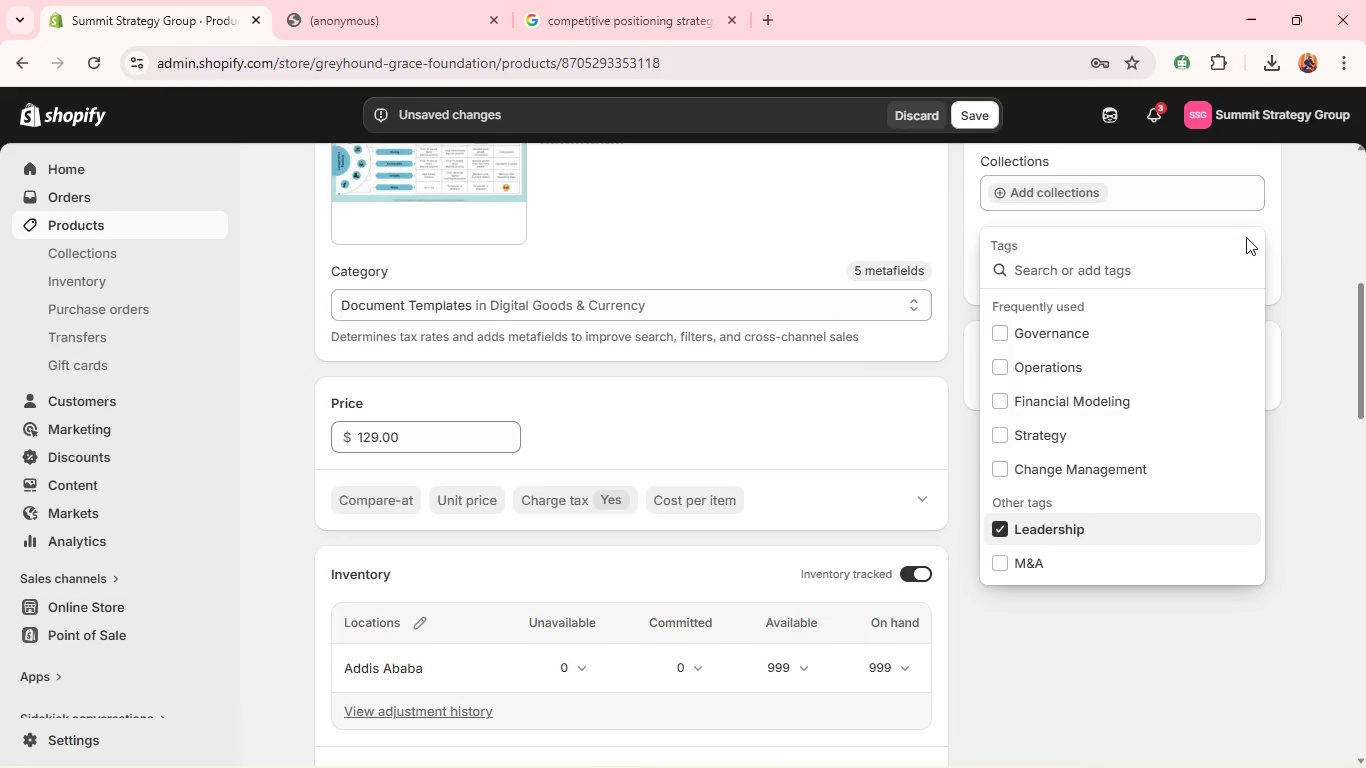 
key(Shift+S)
 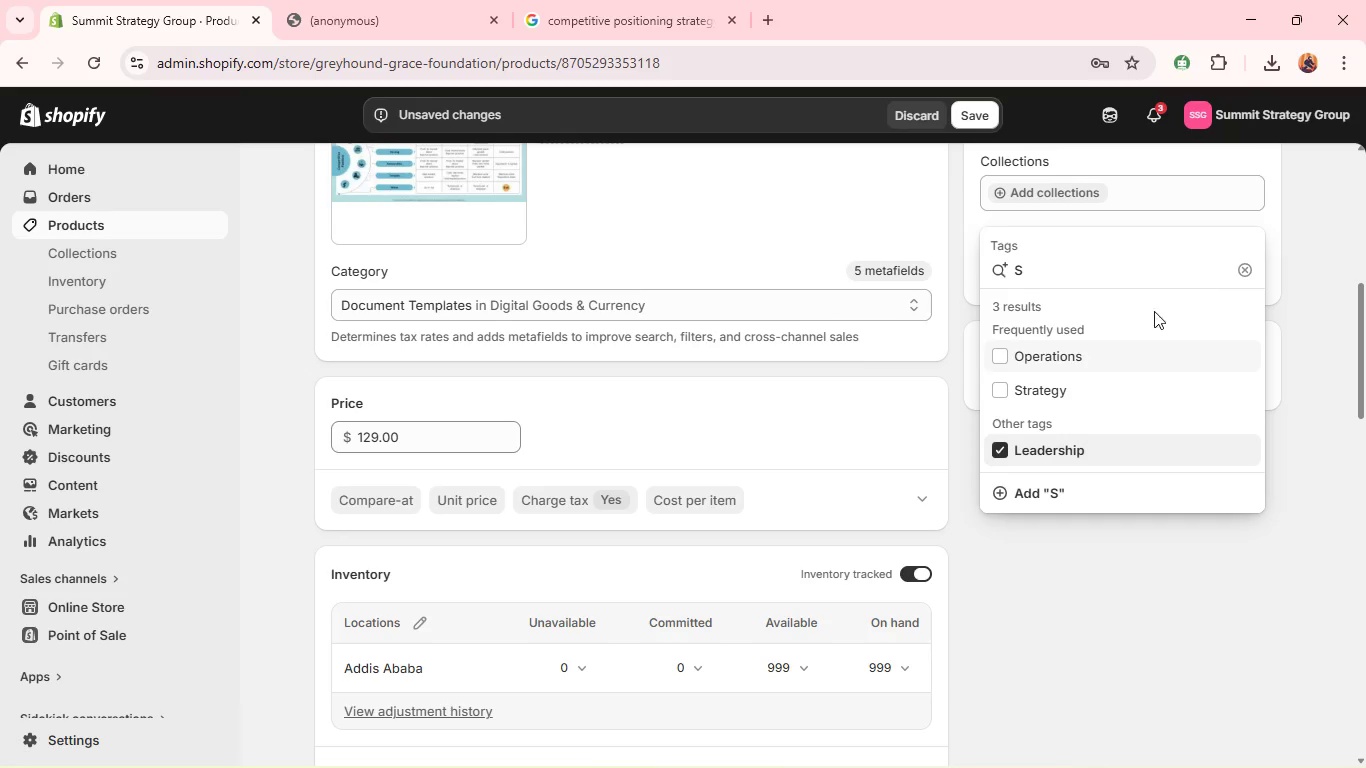 
left_click([1077, 381])
 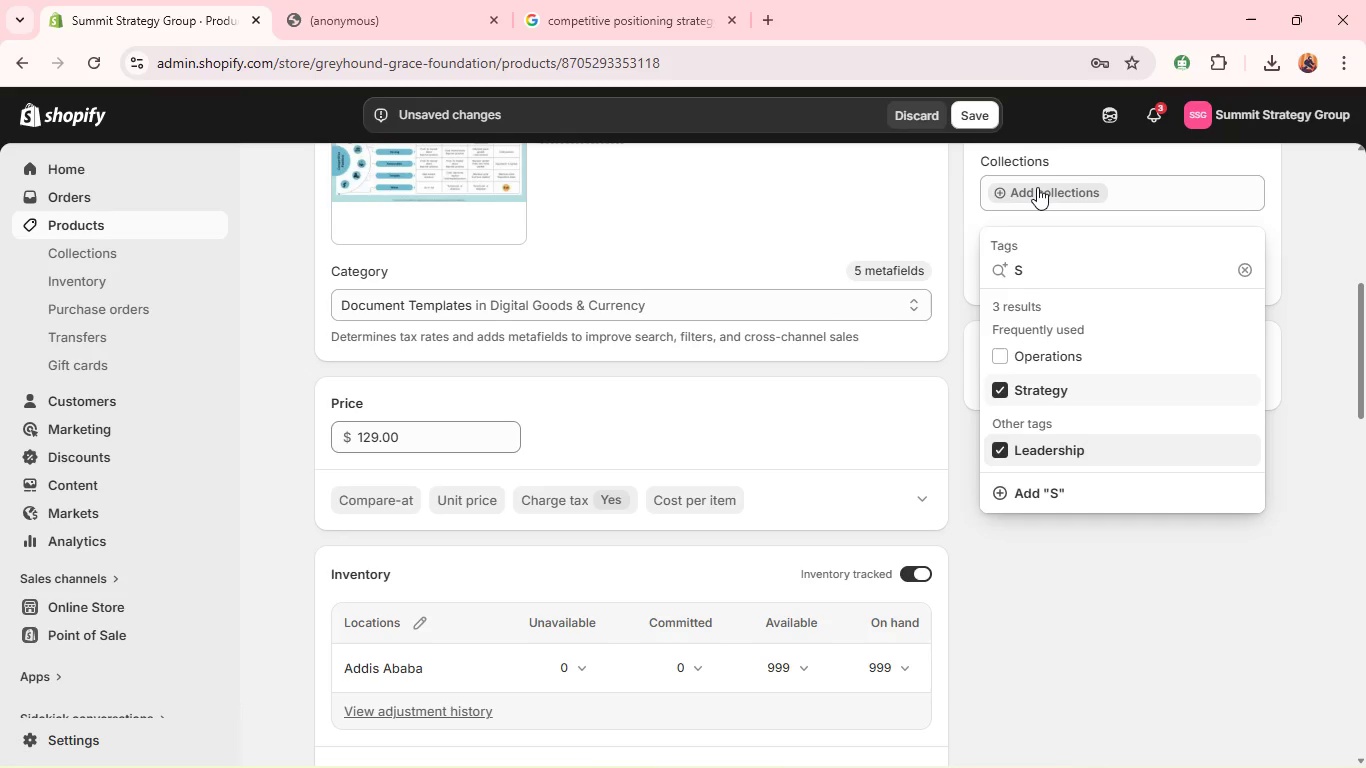 
left_click_drag(start_coordinate=[1037, 187], to_coordinate=[1026, 227])
 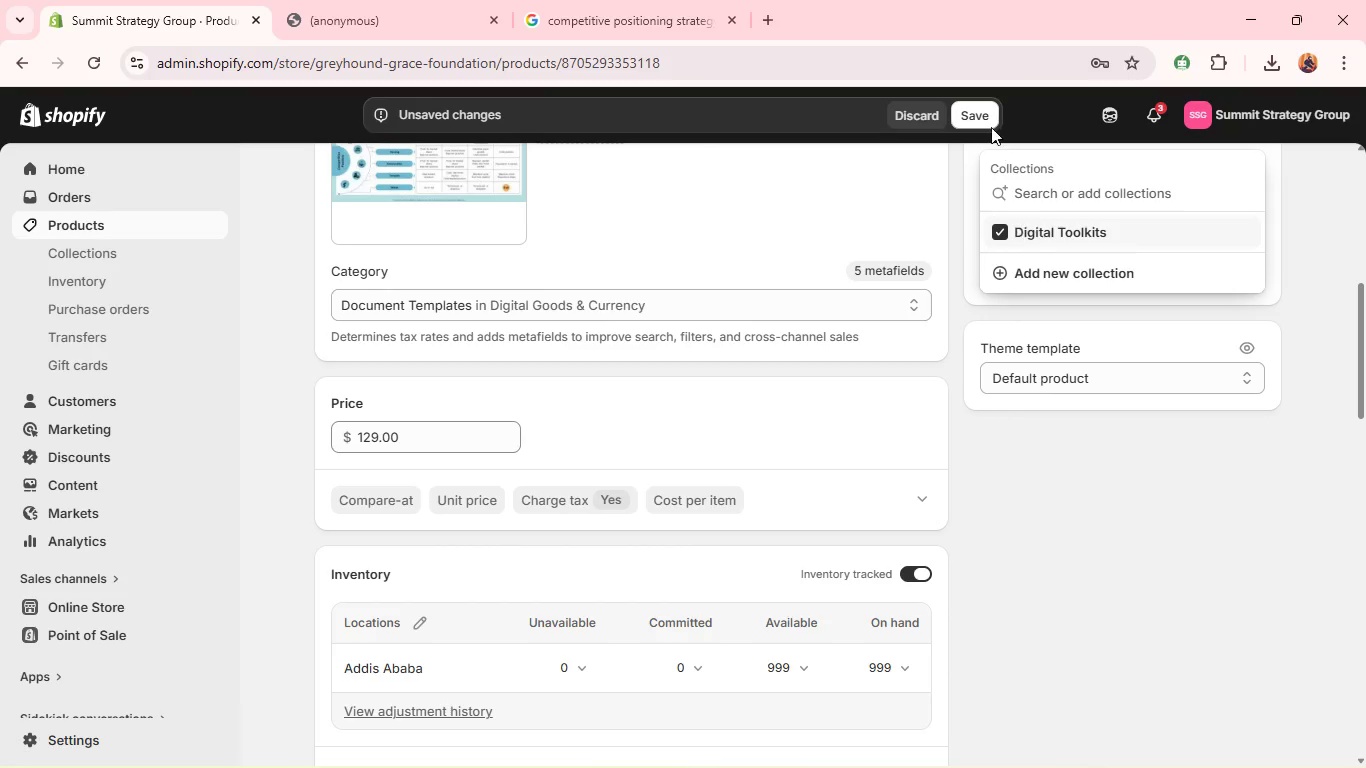 
left_click([1026, 227])
 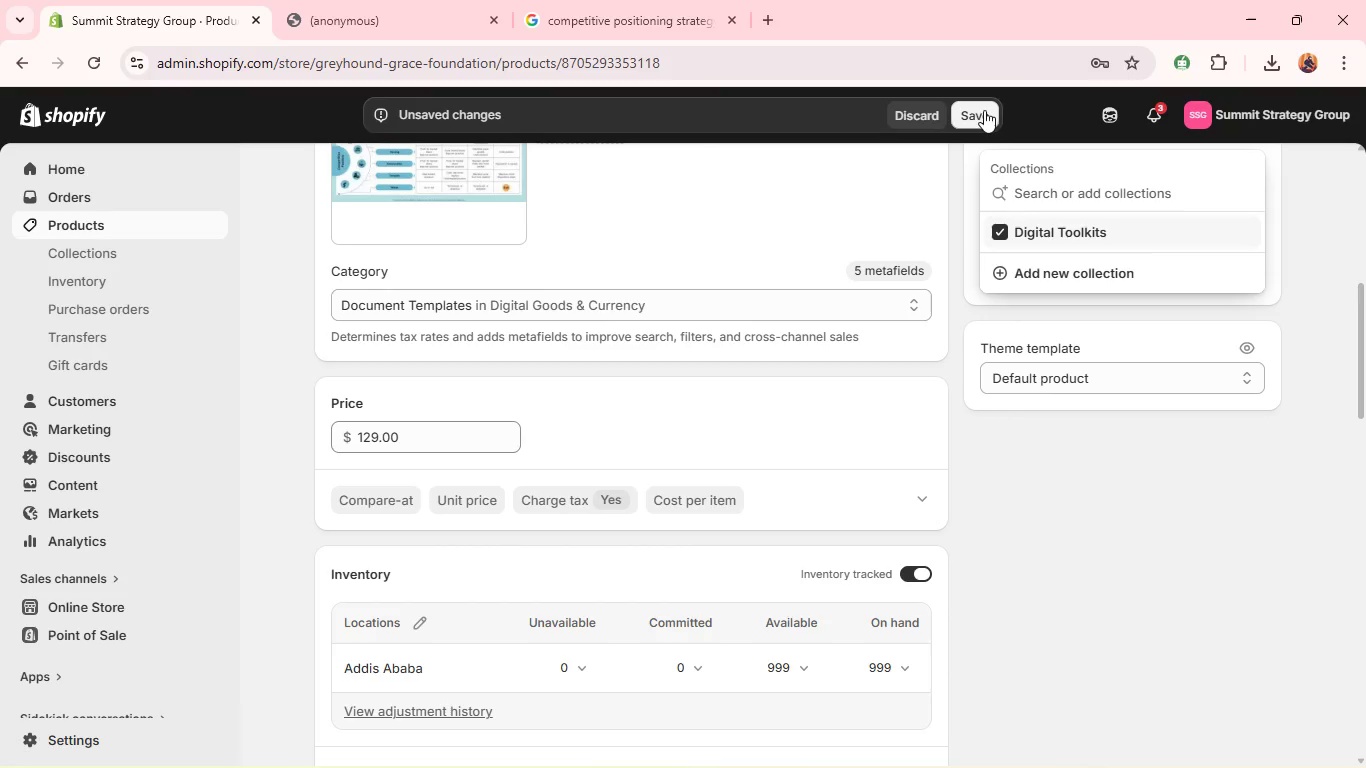 
left_click([982, 112])
 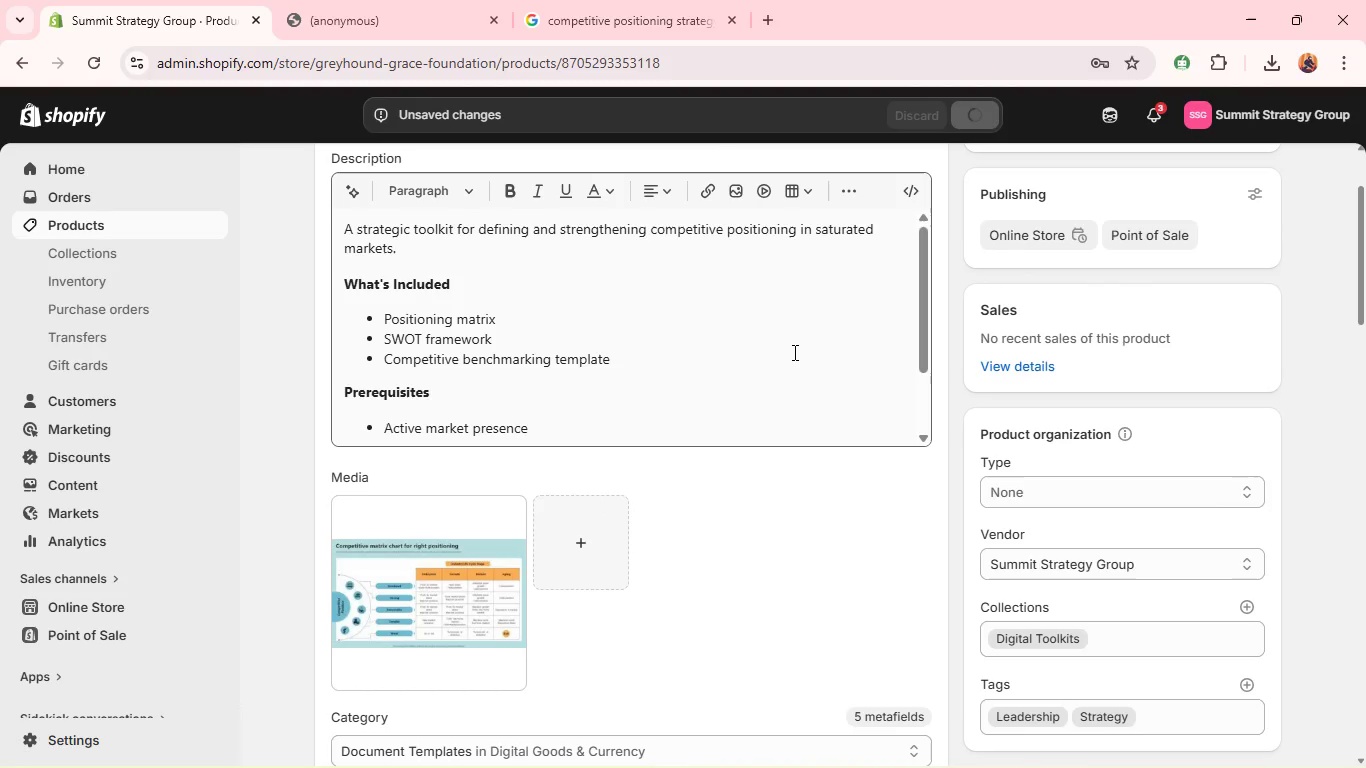 
wait(8.42)
 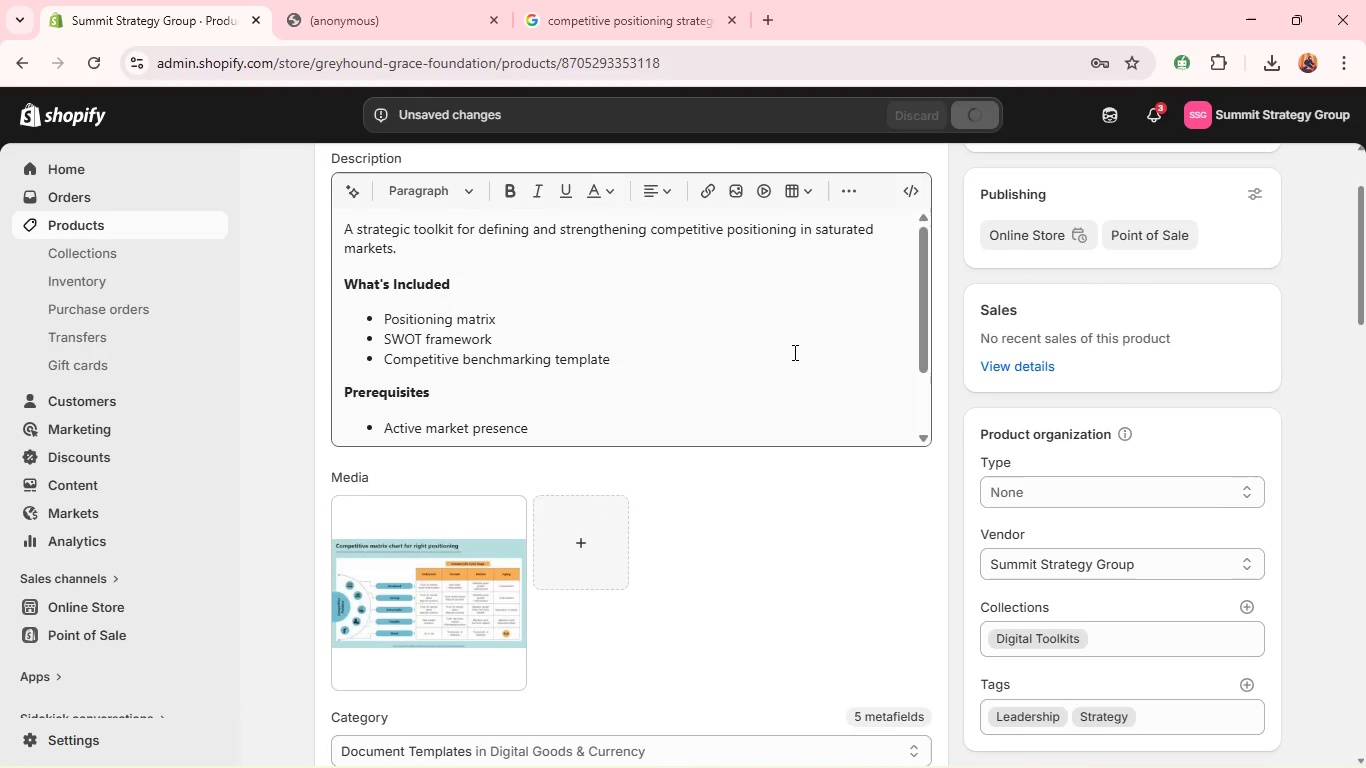 
left_click([328, 168])
 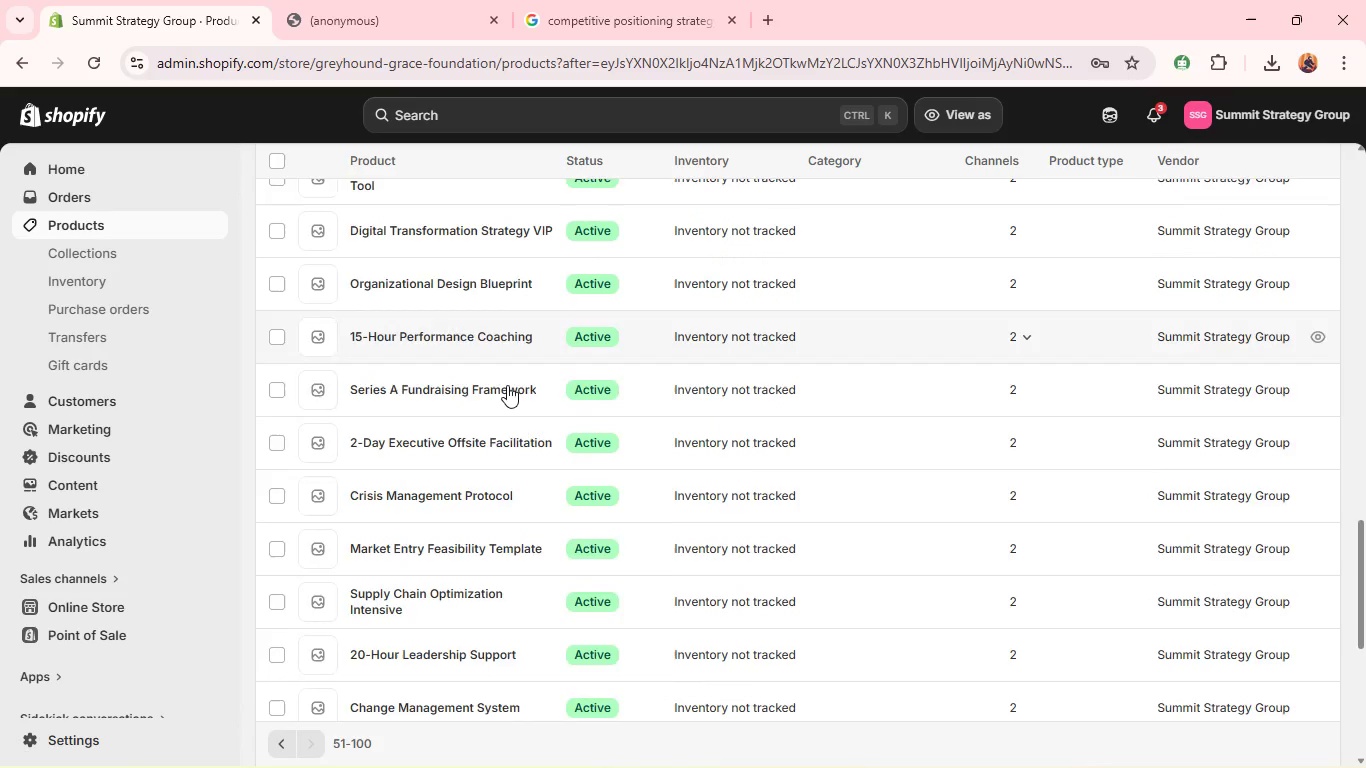 
wait(5.91)
 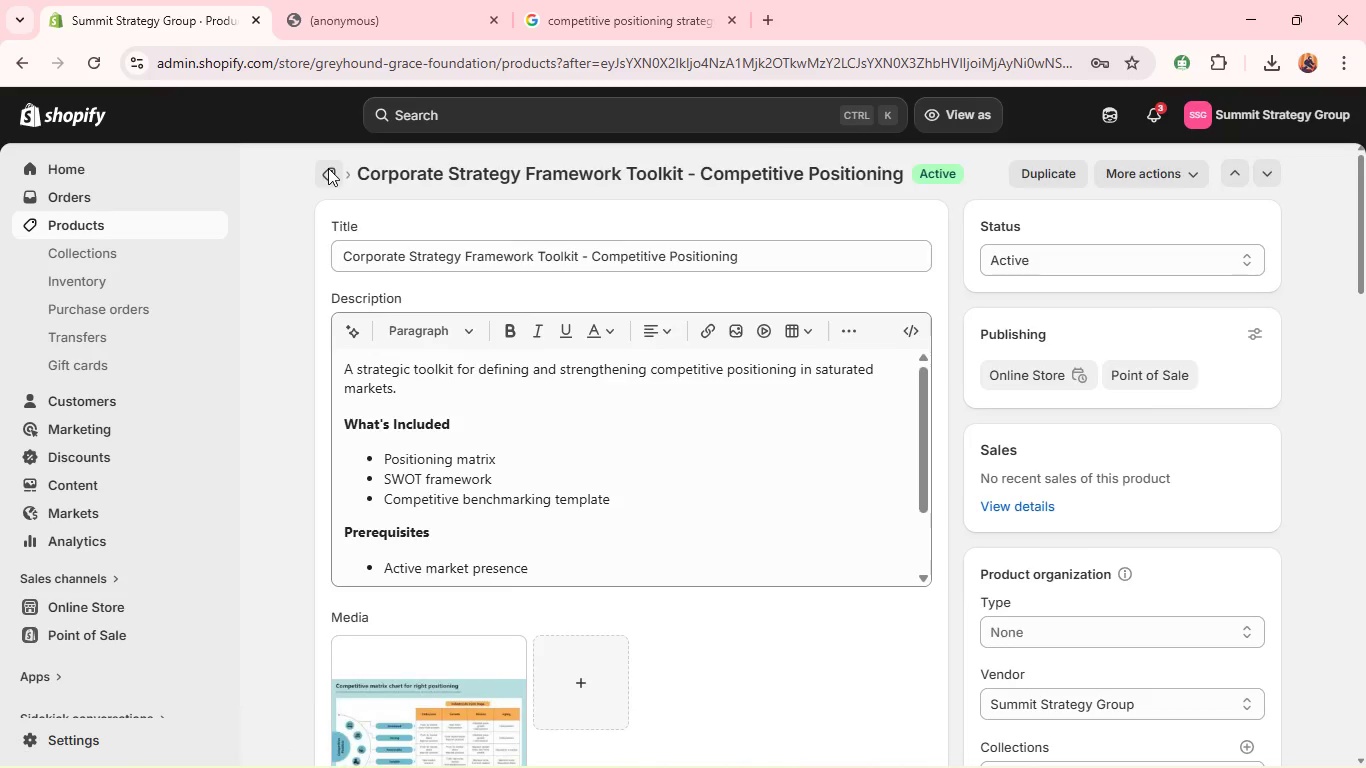 
left_click([404, 520])
 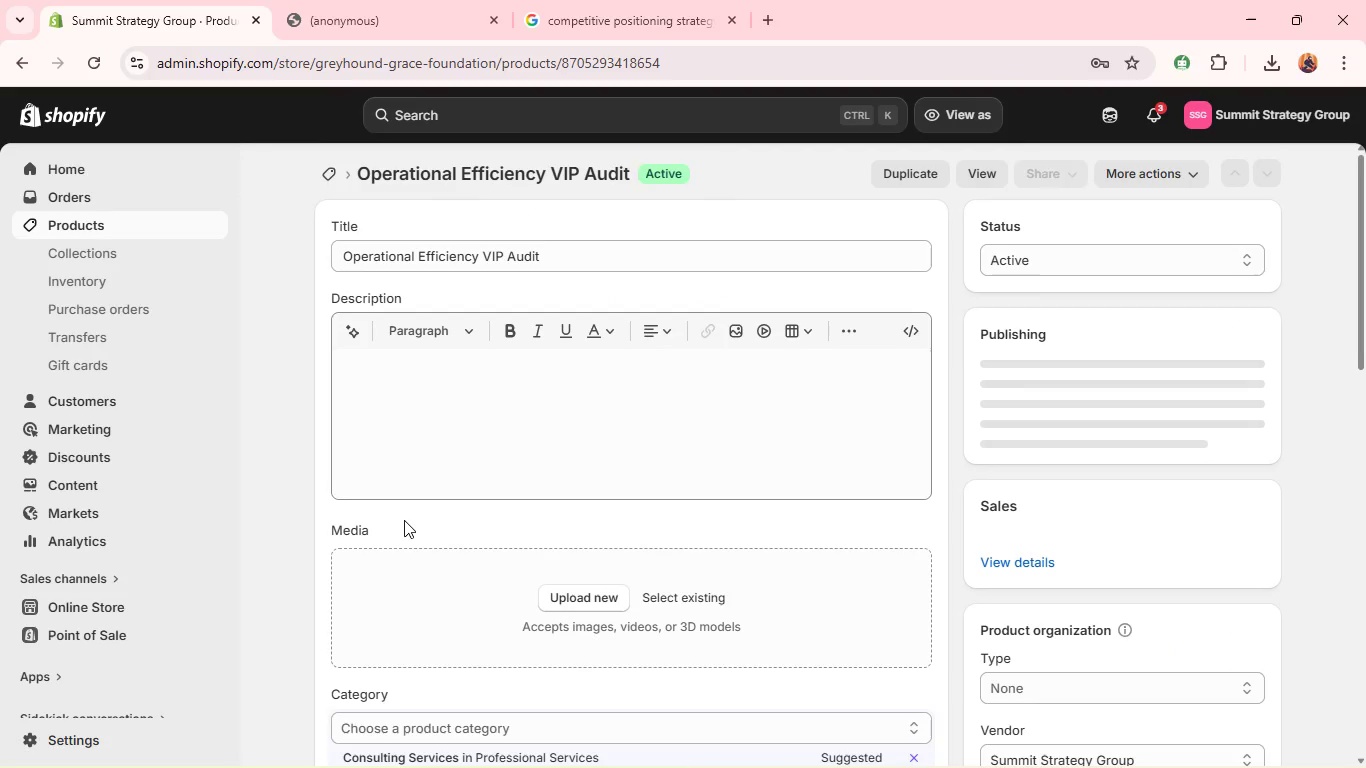 
mouse_move([358, 336])
 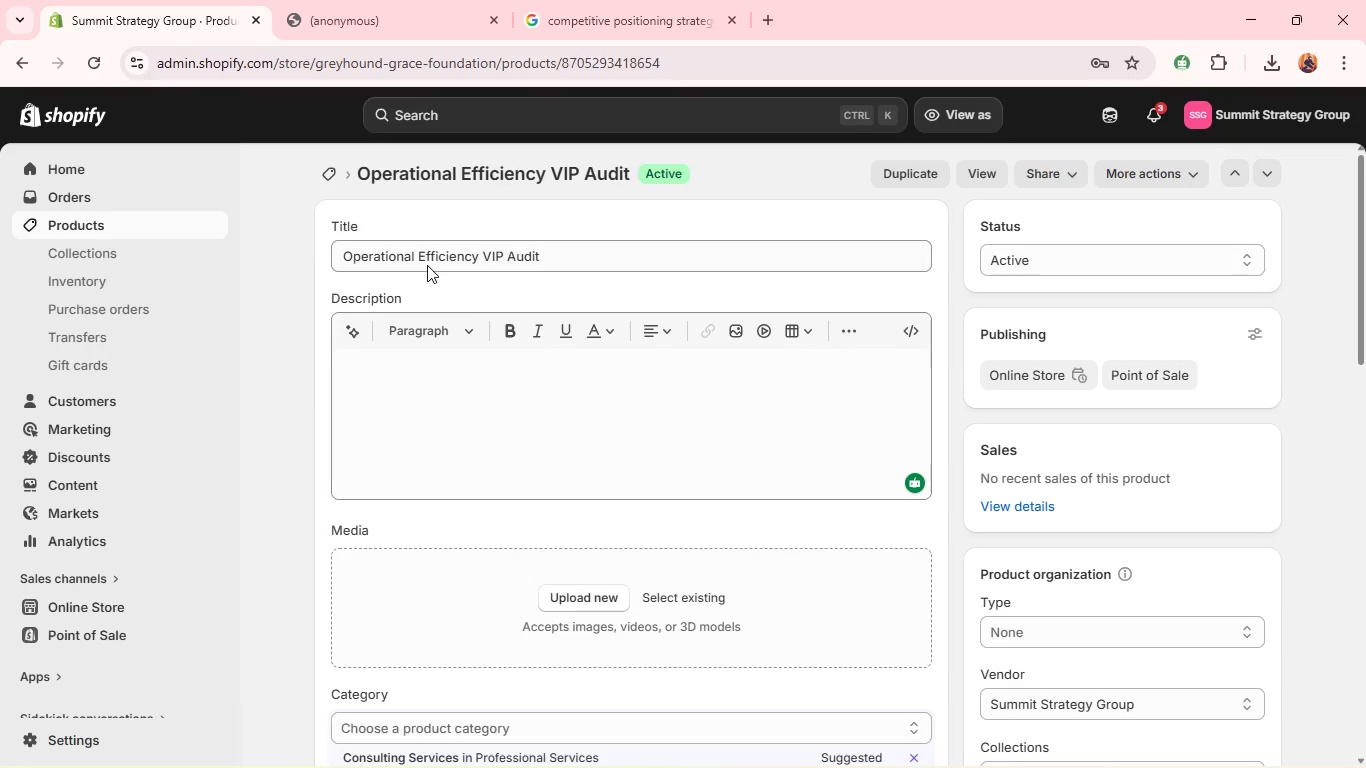 
double_click([427, 265])
 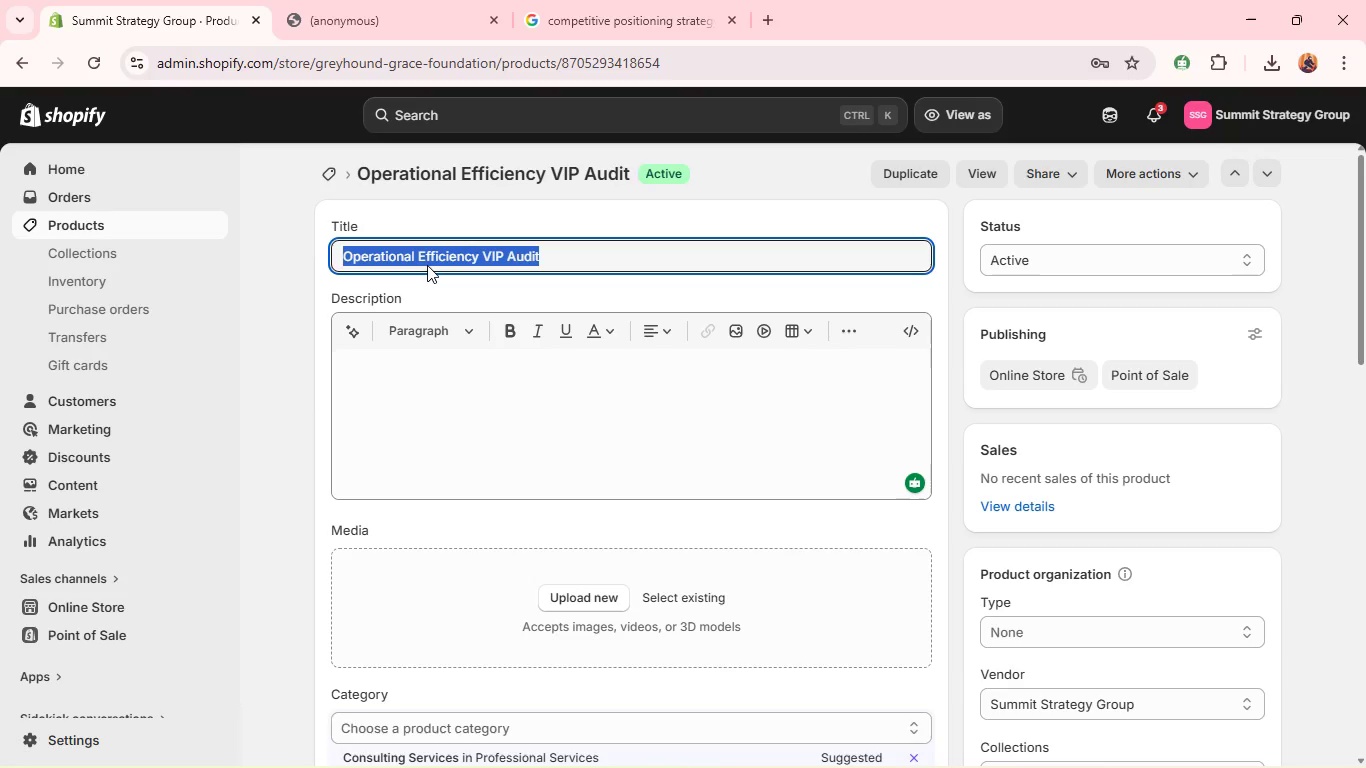 
triple_click([427, 265])
 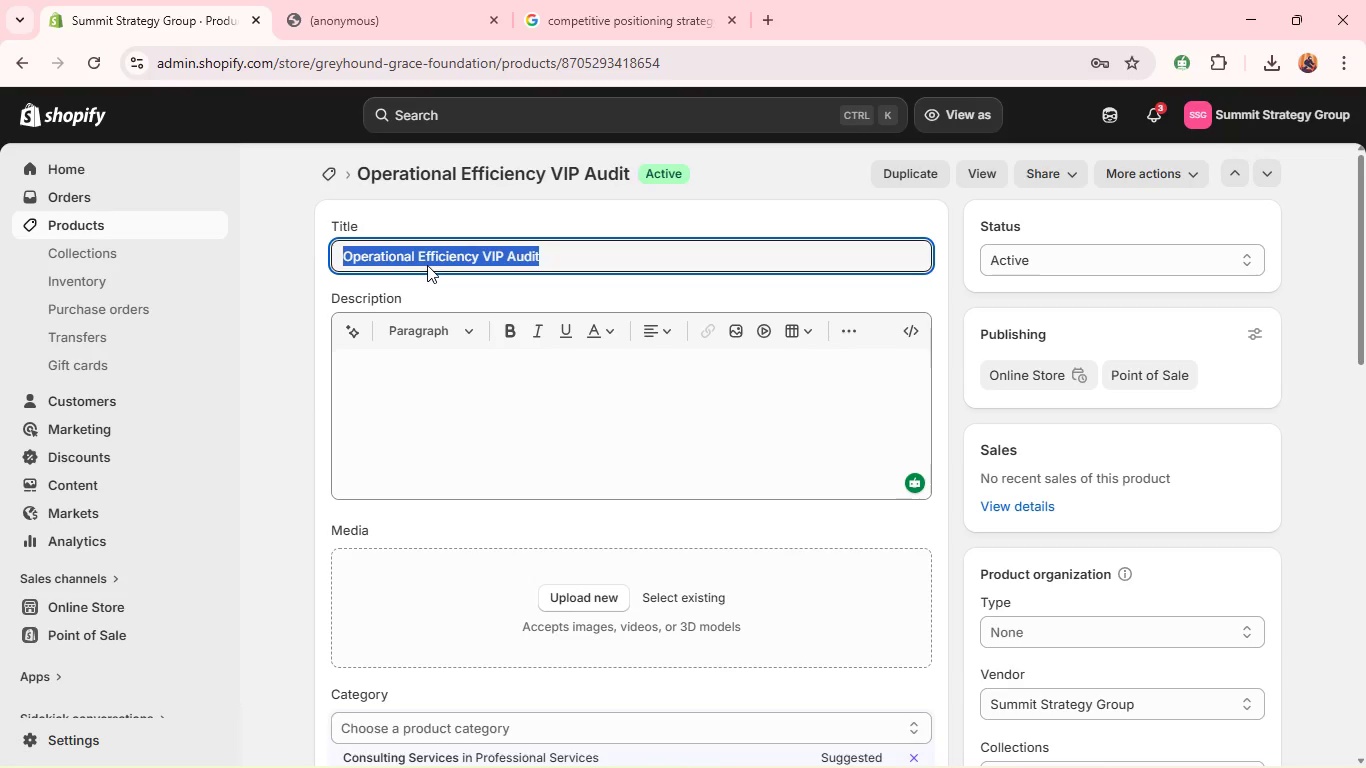 
type(FInac)
key(Backspace)
type(ncial Modeling Toolkit - Revenue fores)
key(Backspace)
type(castingac)
 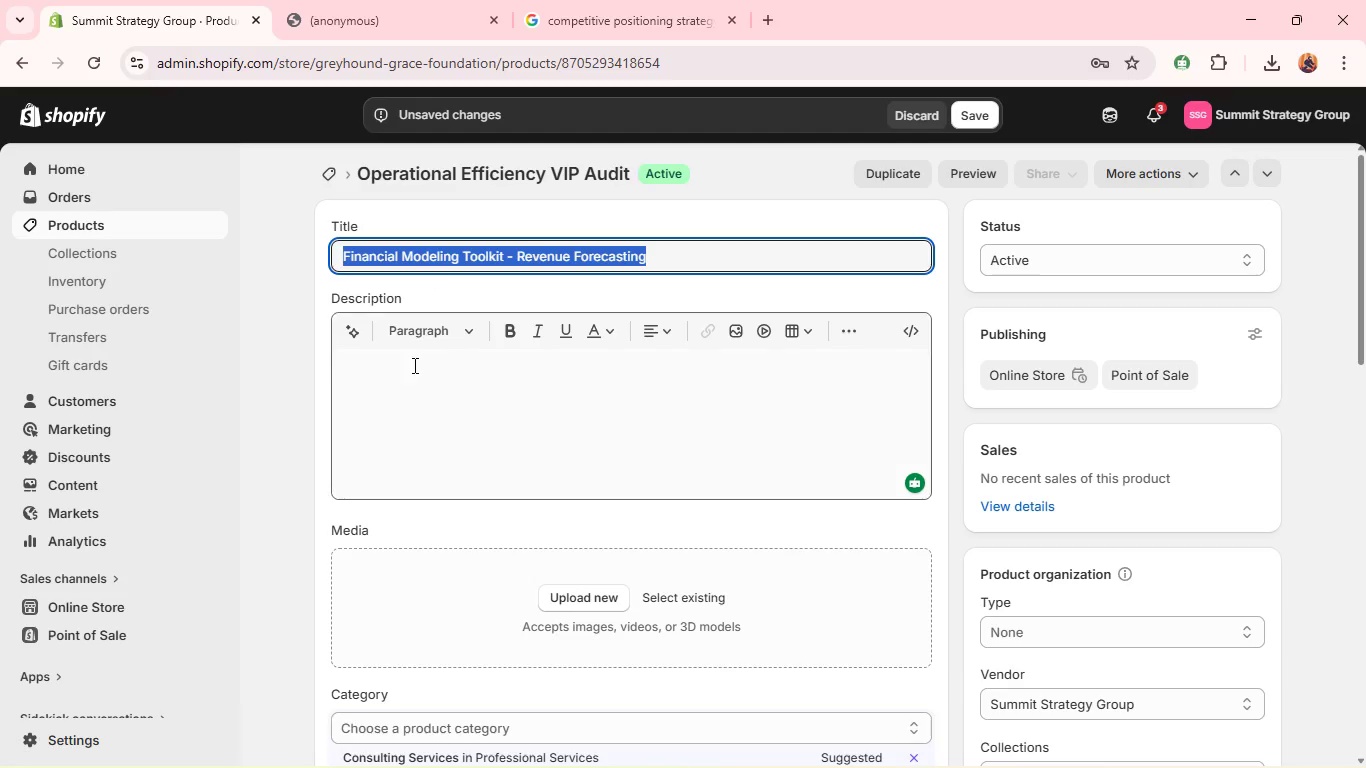 
 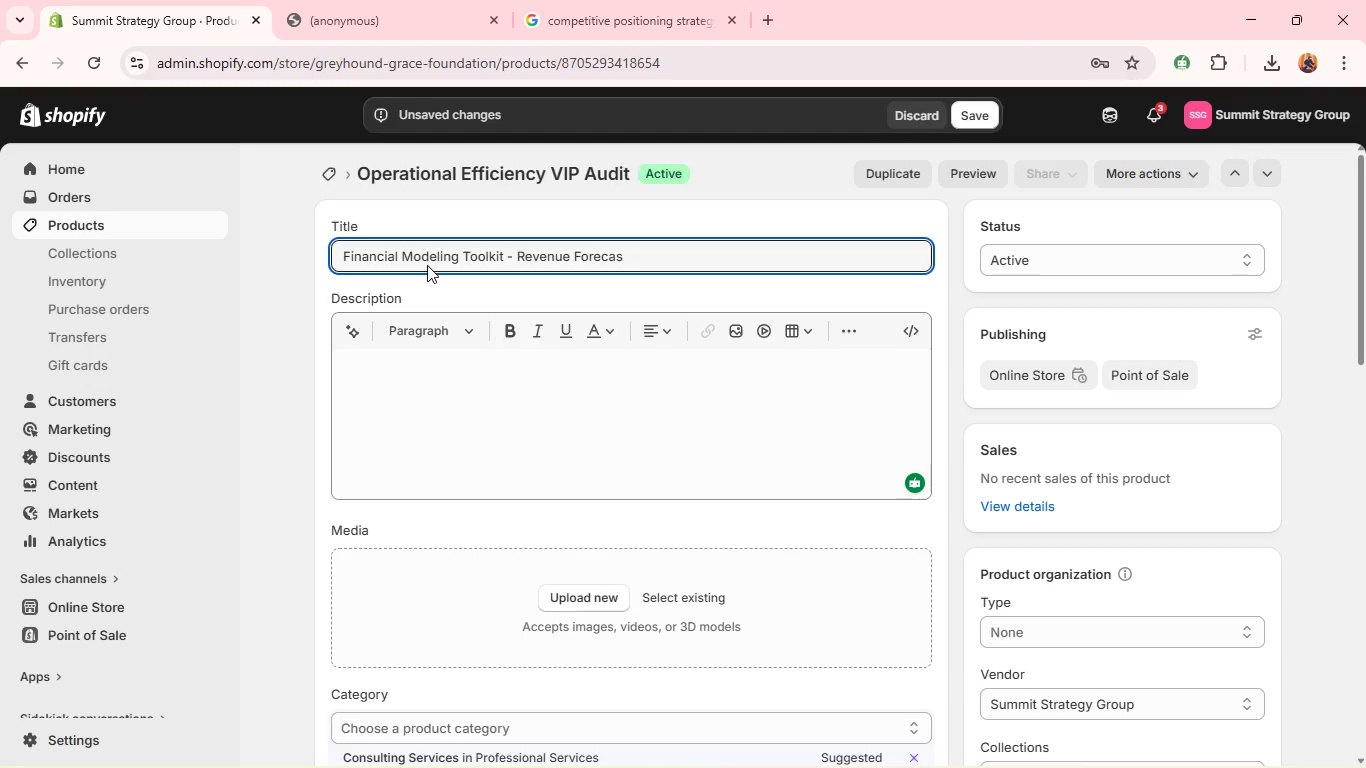 
hold_key(key=ControlLeft, duration=0.83)
 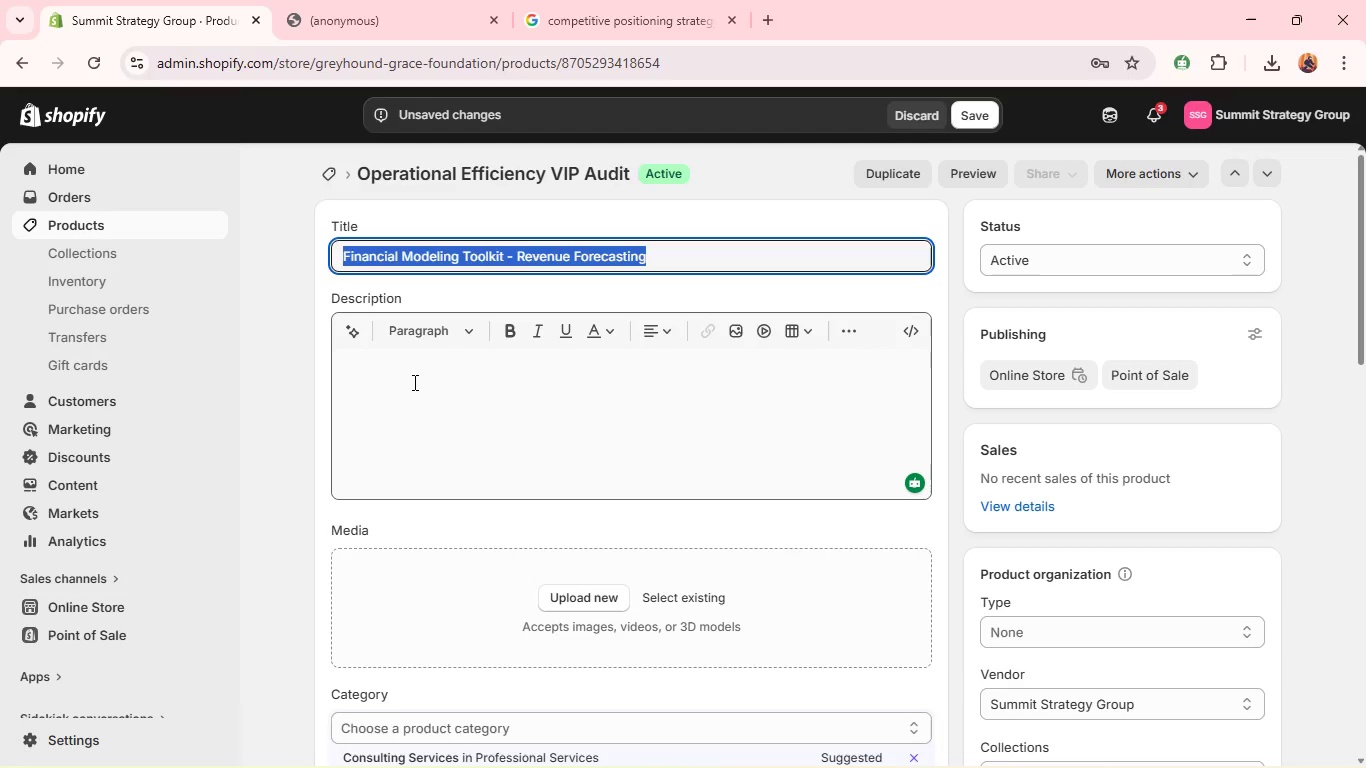 
left_click([413, 382])
 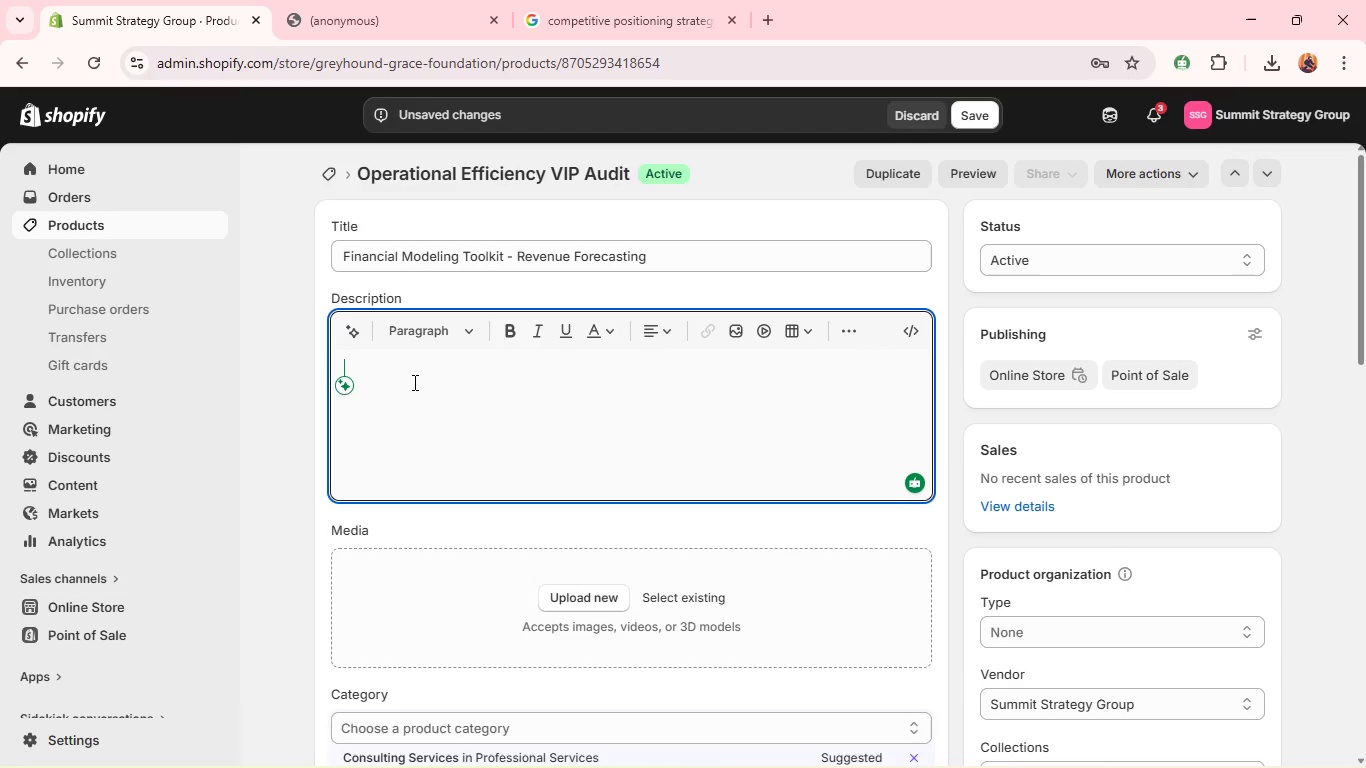 
key(Control+V)
 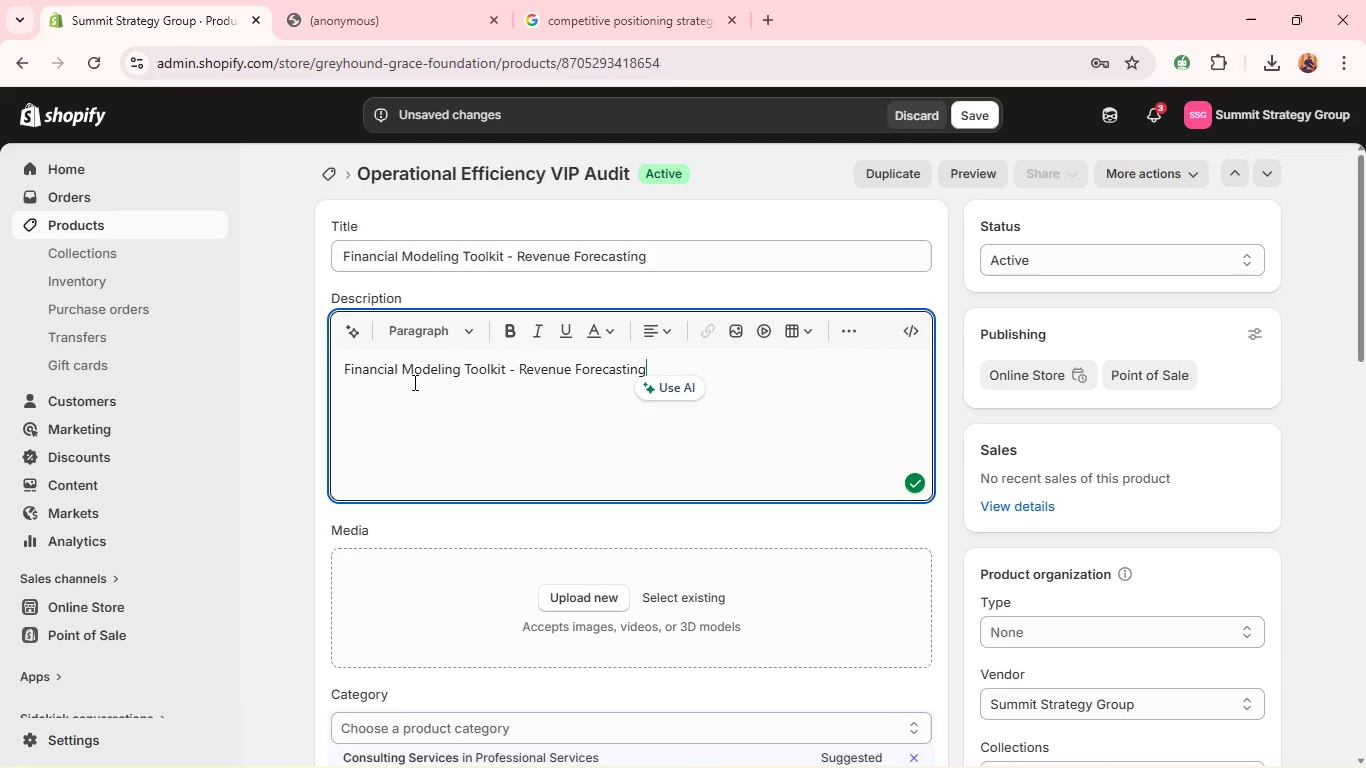 
key(Space)
 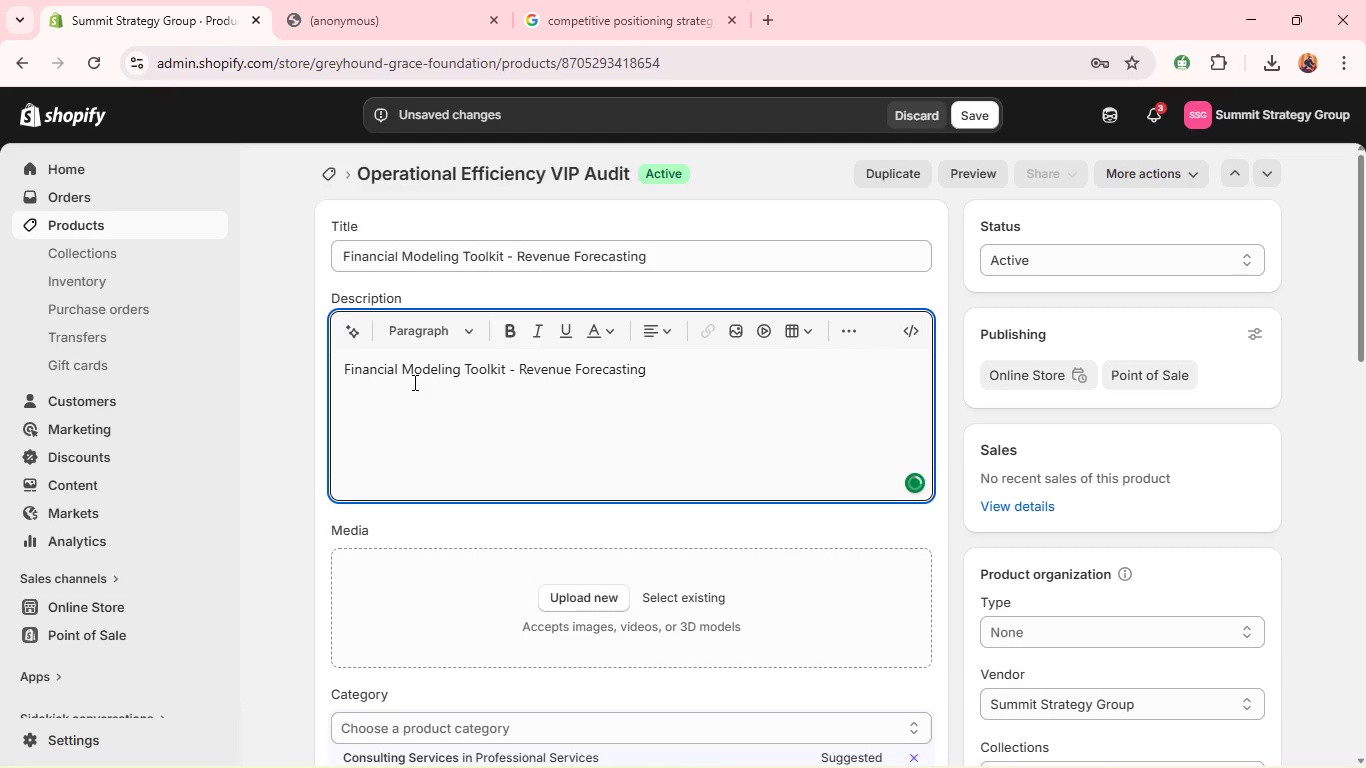 
hold_key(key=ControlLeft, duration=0.45)
 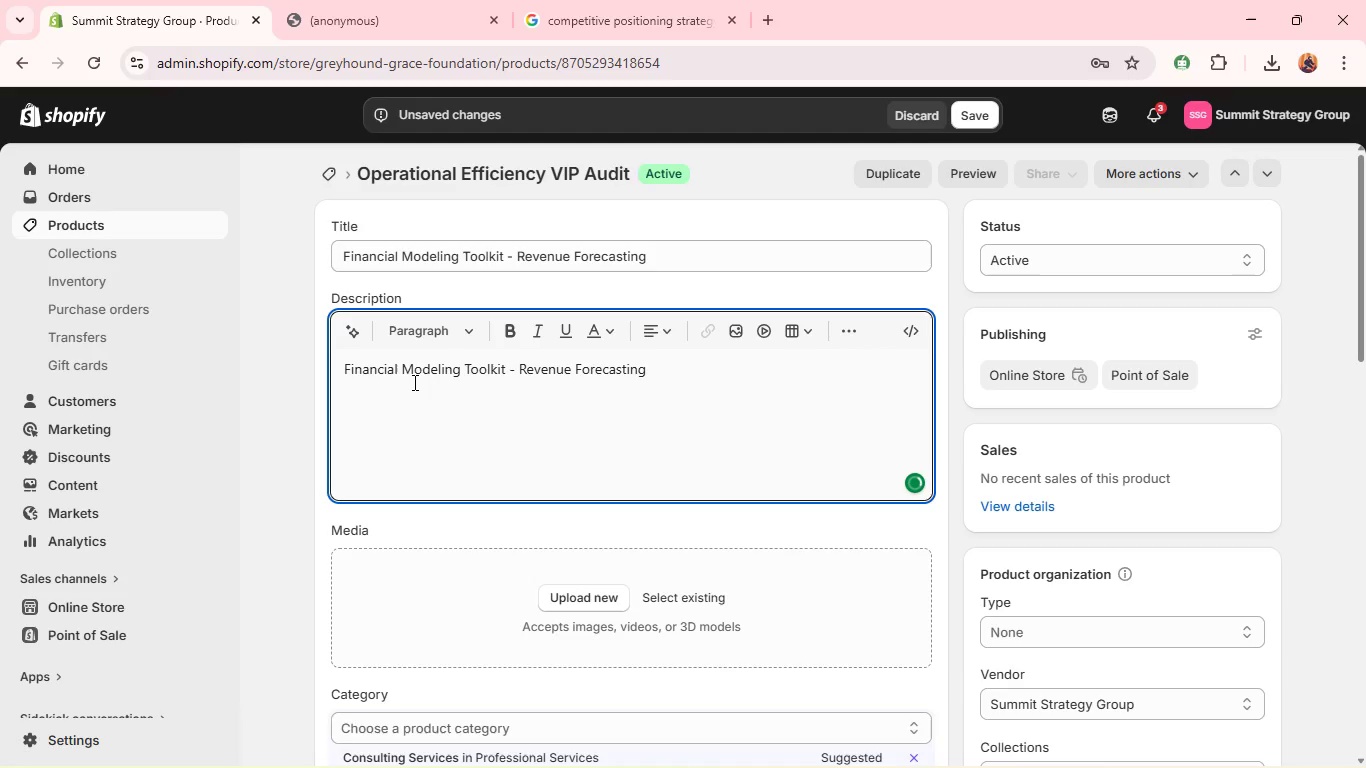 
key(Control+A)
 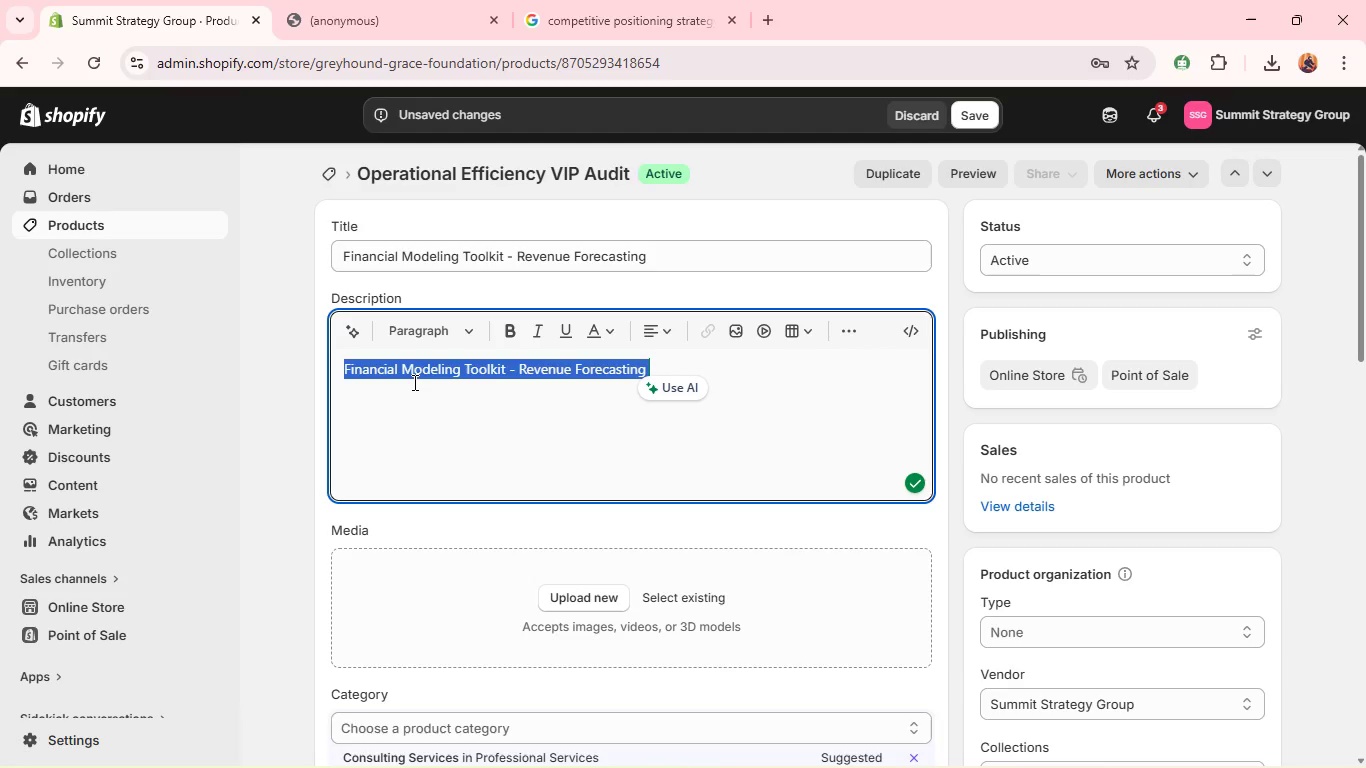 
hold_key(key=ShiftLeft, duration=0.56)
 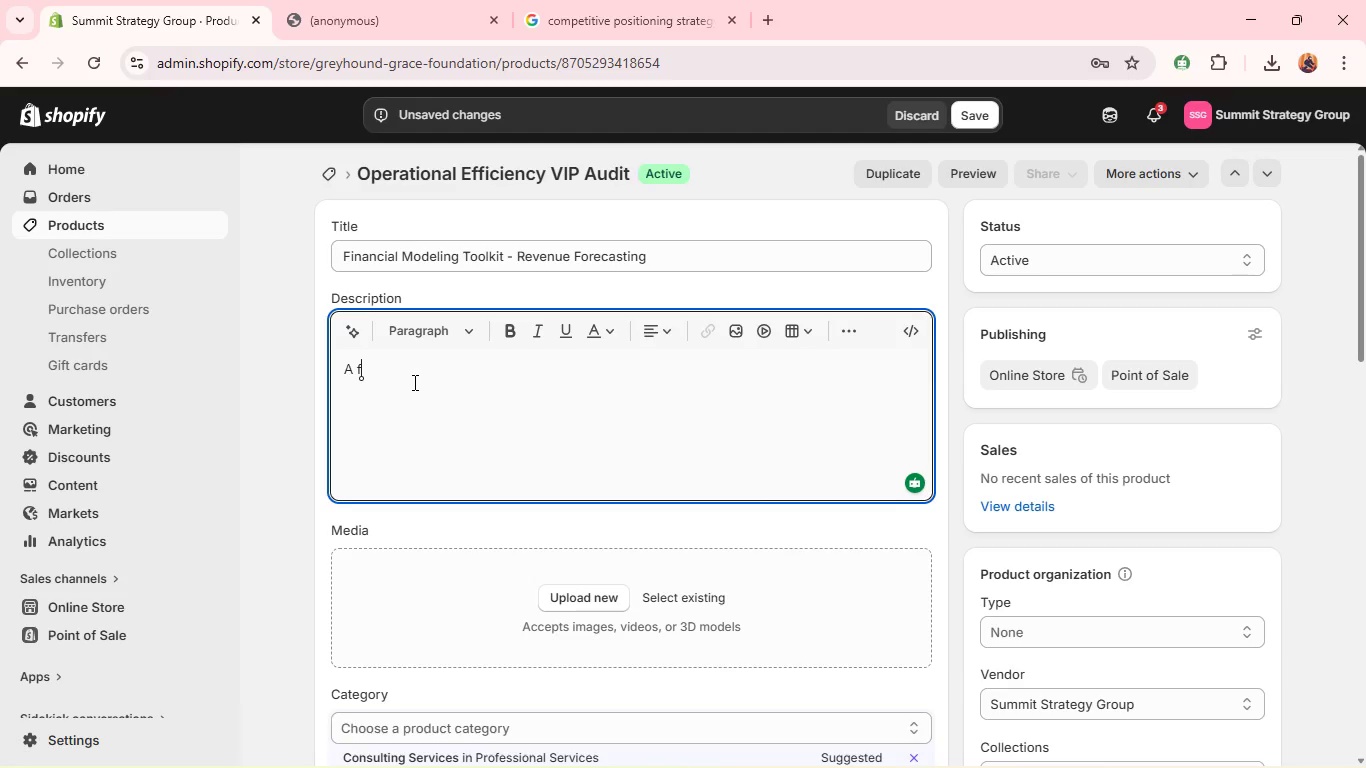 
type(a financial modeling system for forecasting revenue and plaanin)
key(Backspace)
key(Backspace)
key(Backspace)
key(Backspace)
type(ning )
key(Backspace)
key(Backspace)
key(Backspace)
key(Backspace)
type(ning scalable growth,)
key(Backspace)
type(.)
 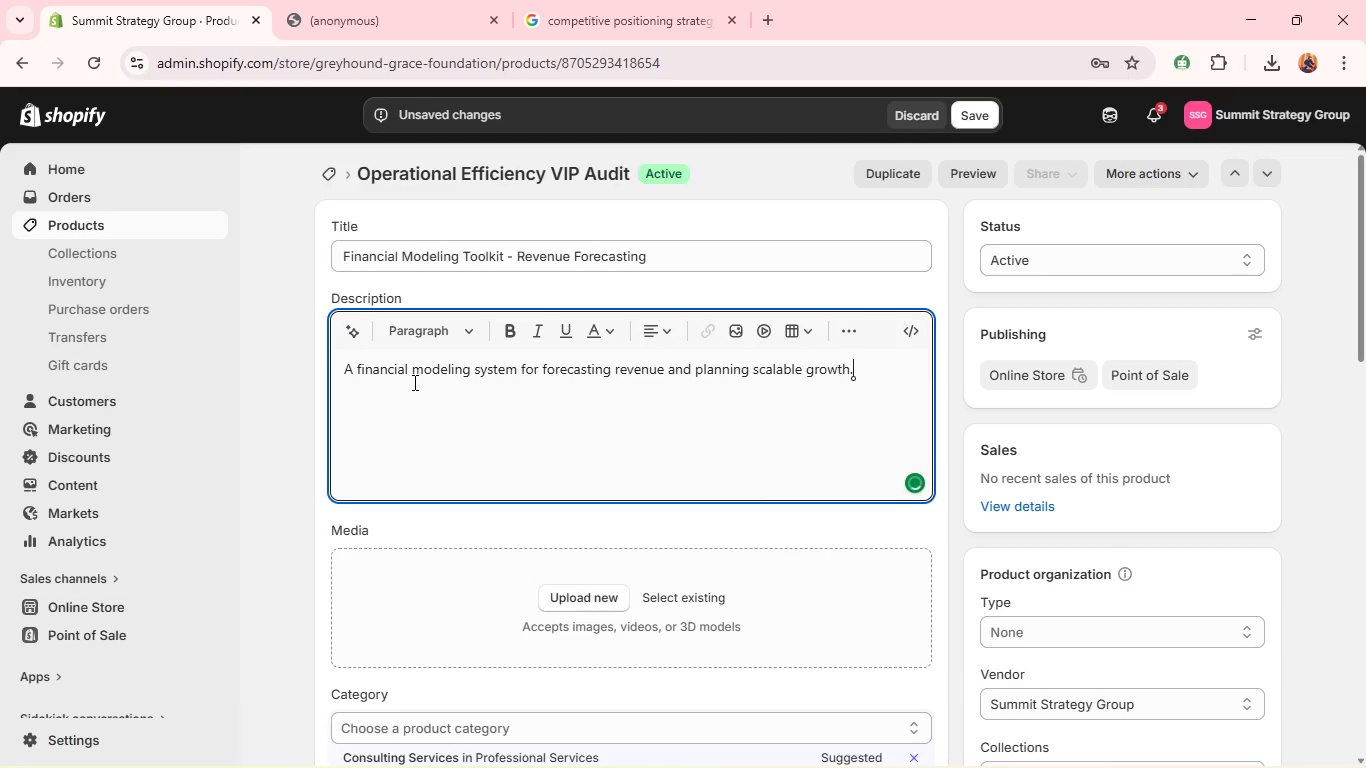 
key(Enter)
 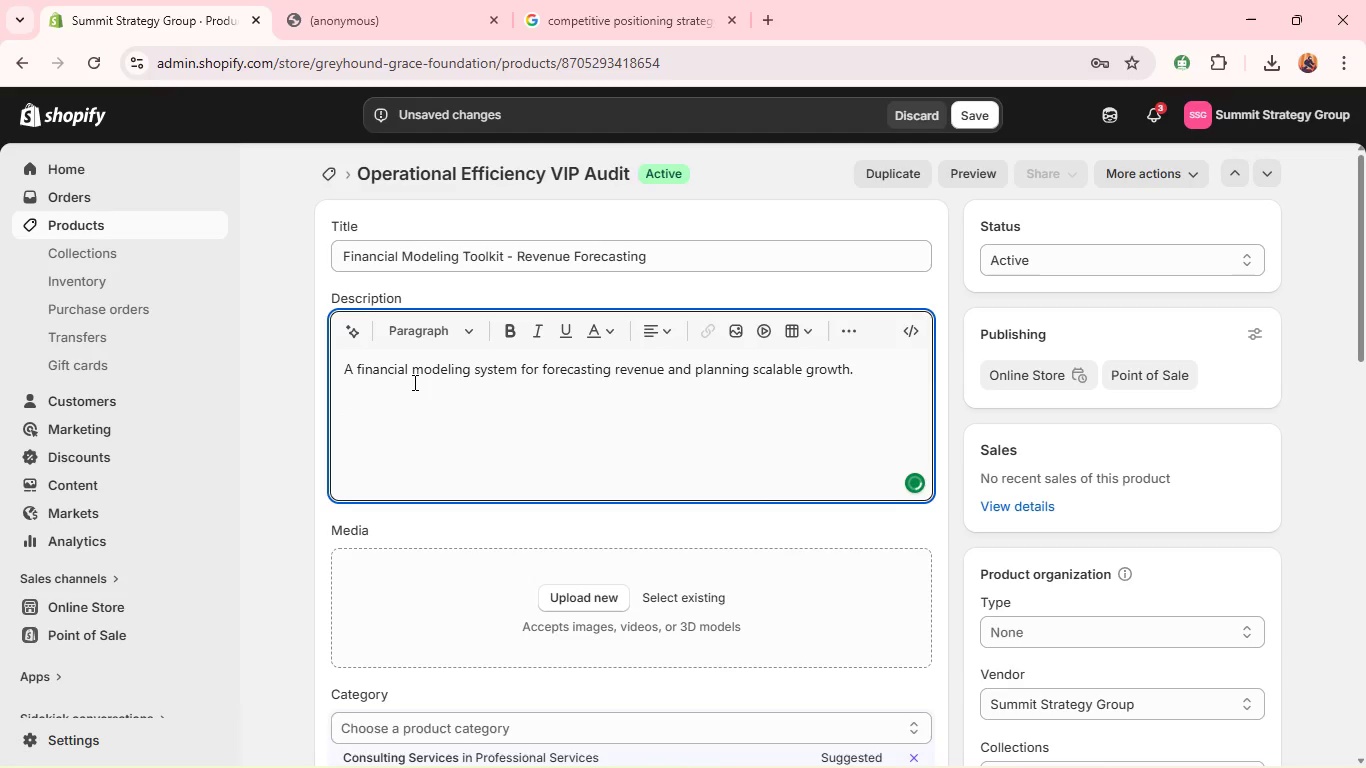 
type(What;s )
key(Backspace)
key(Backspace)
type(')
key(Backspace)
key(Backspace)
type('t)
key(Backspace)
type(s Included)
 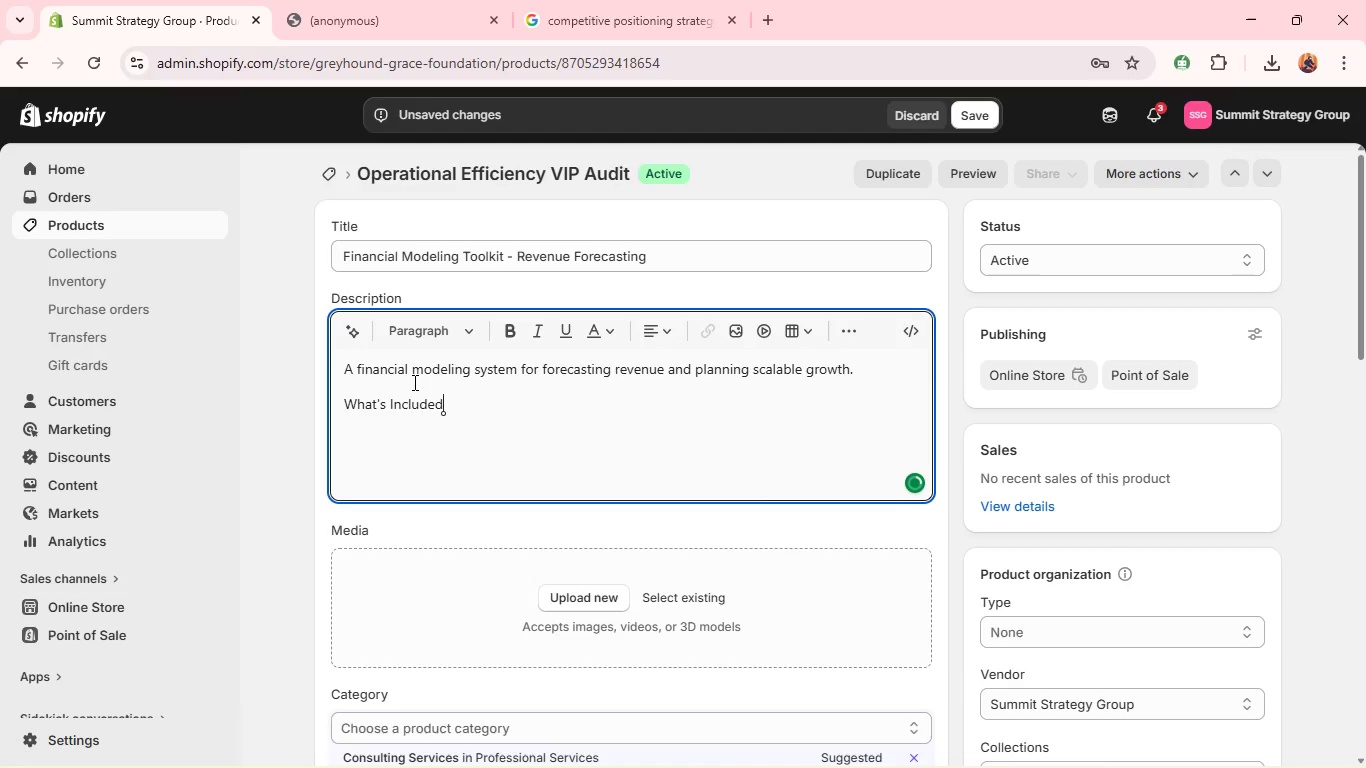 
key(Enter)
 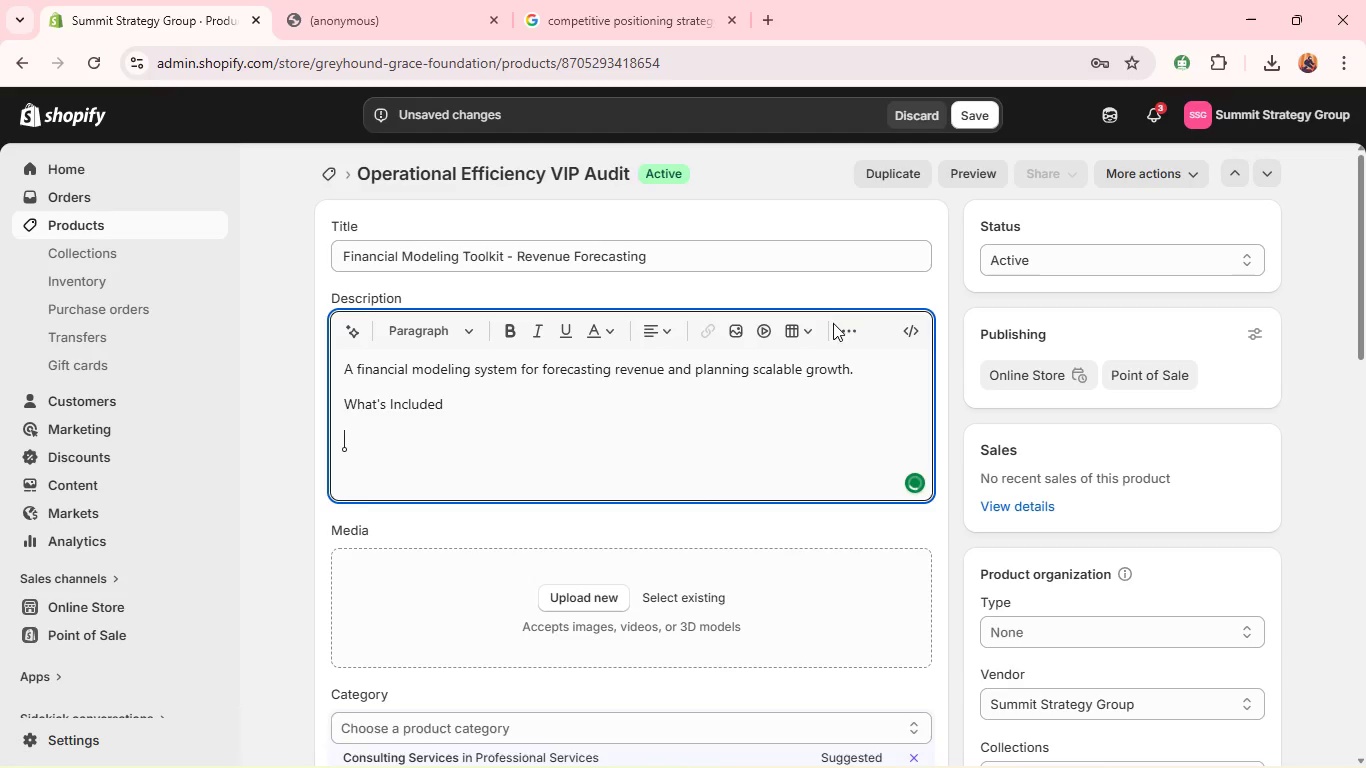 
left_click([837, 331])
 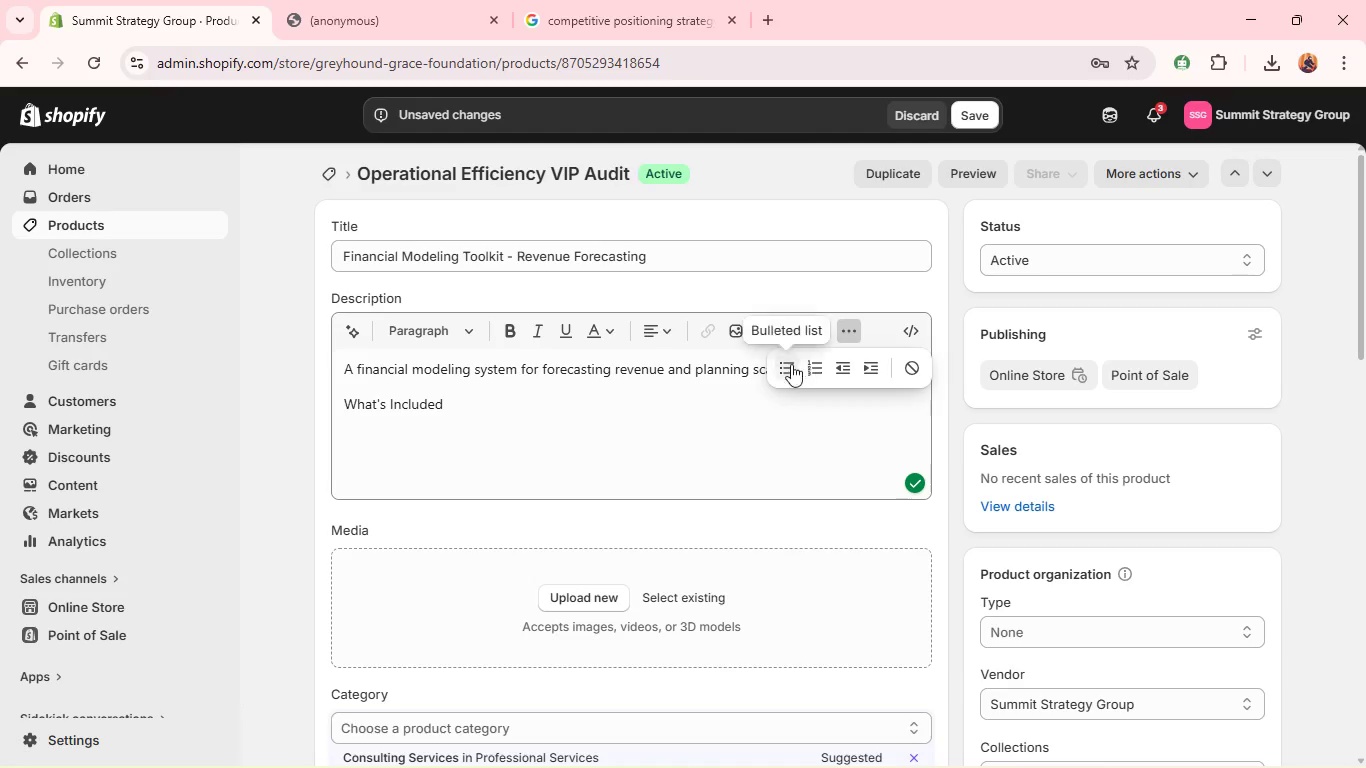 
left_click([784, 367])
 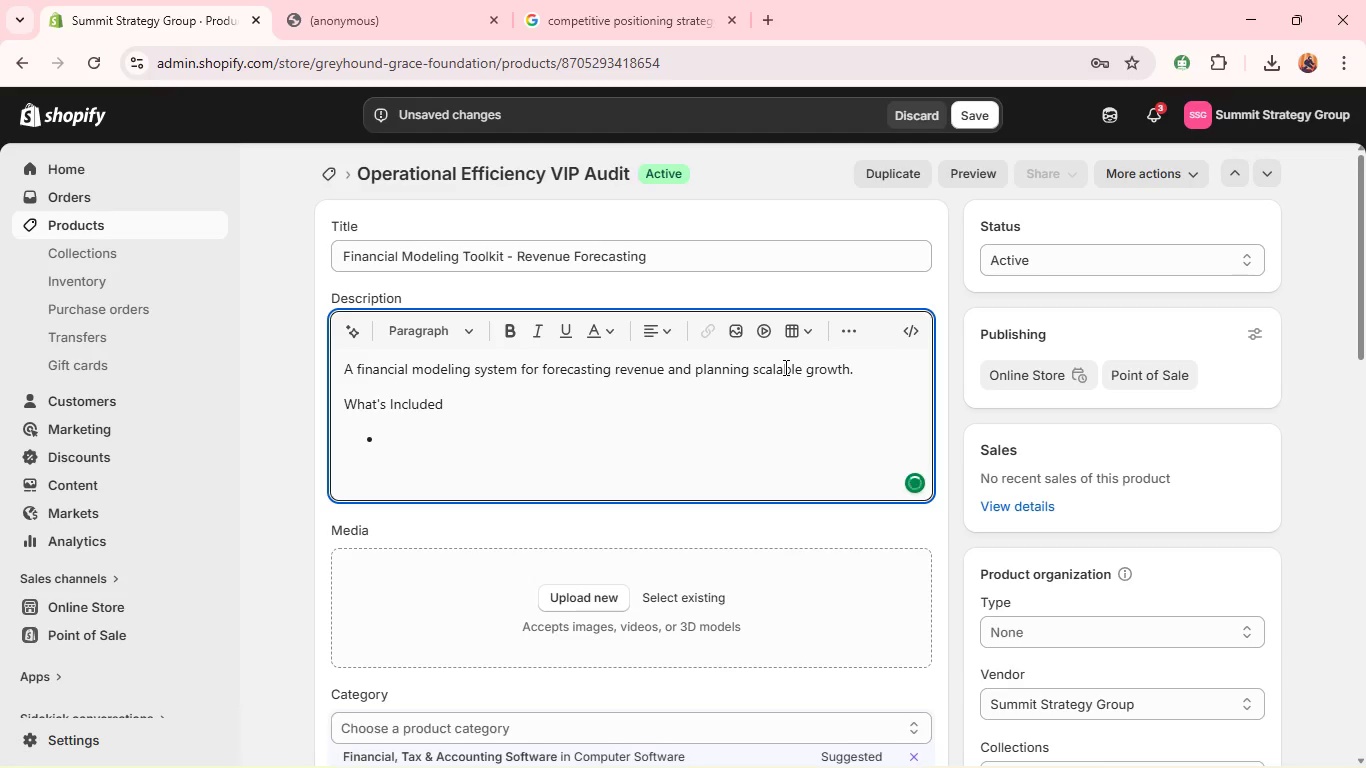 
hold_key(key=ShiftLeft, duration=0.58)
 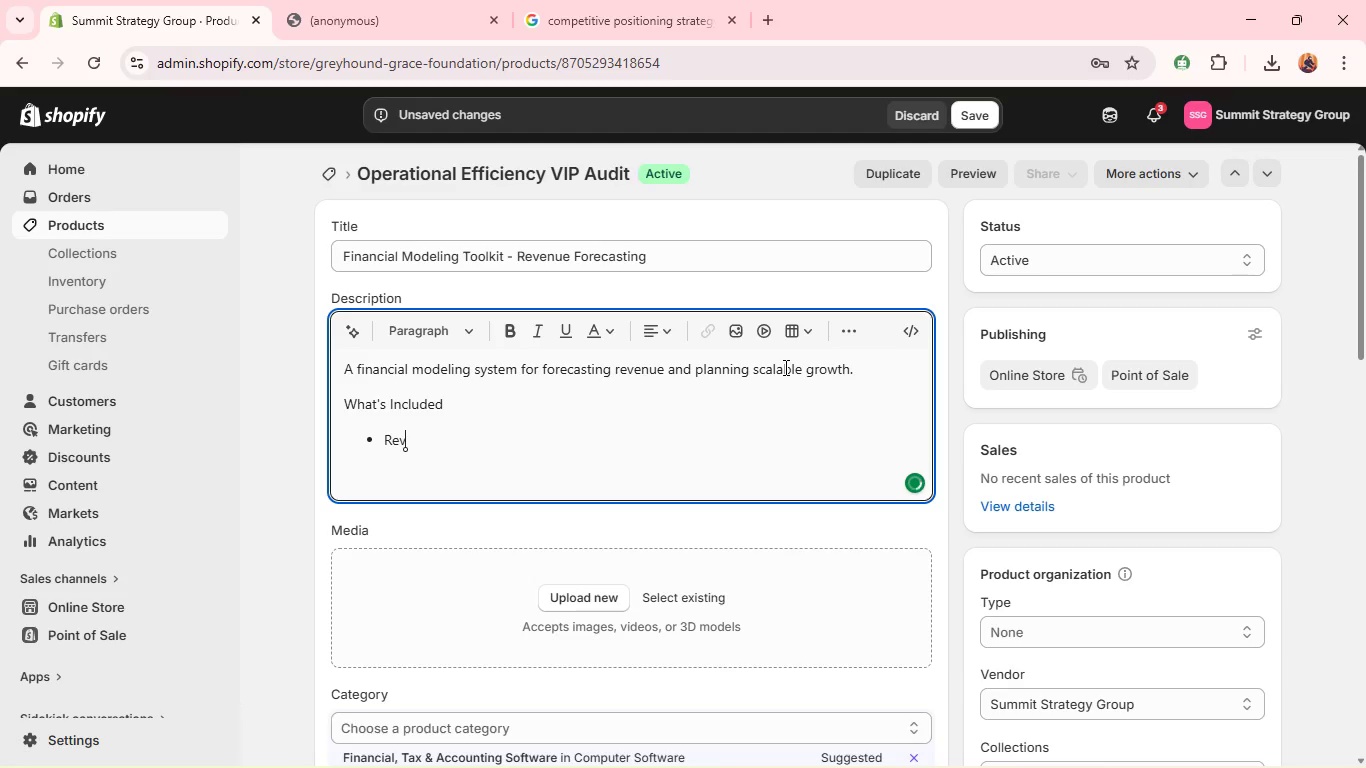 
type(revenue forecasting mi)
key(Backspace)
type(odel)
 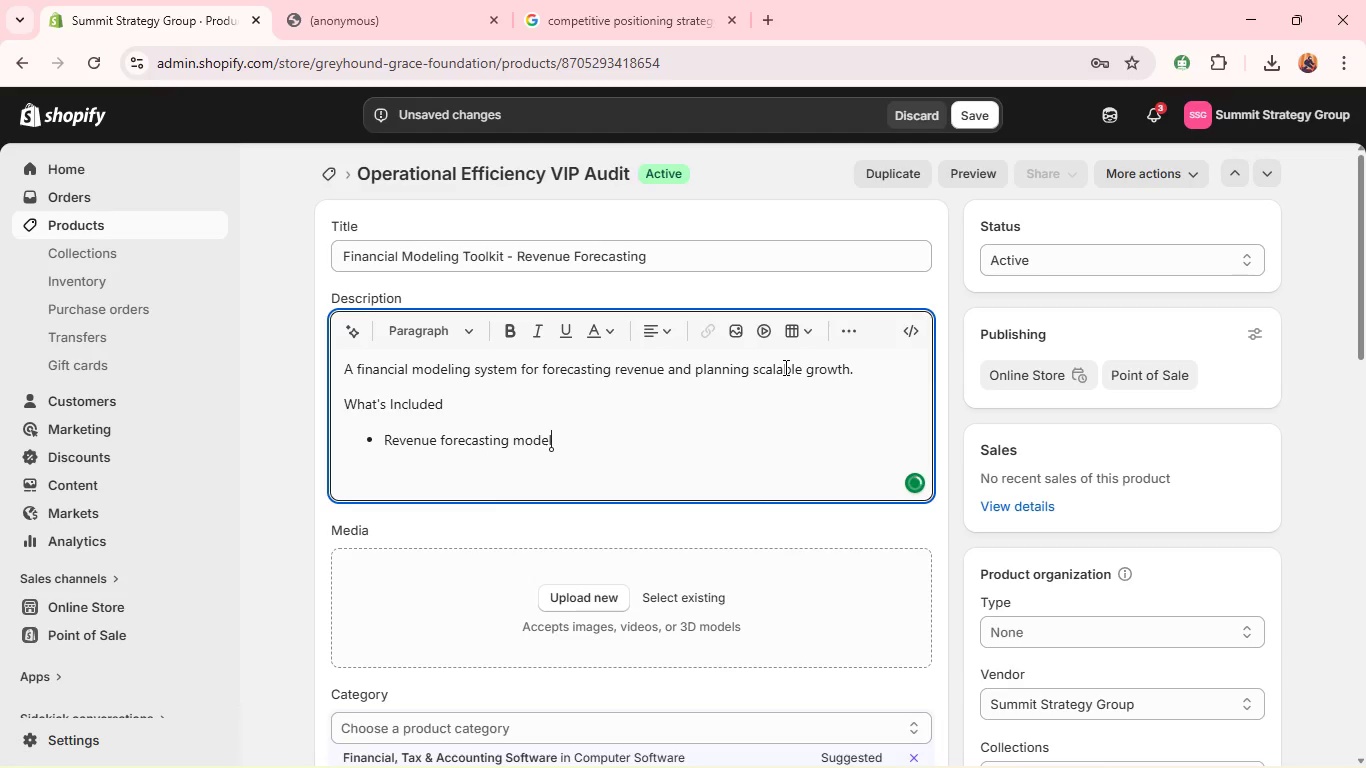 
key(Enter)
 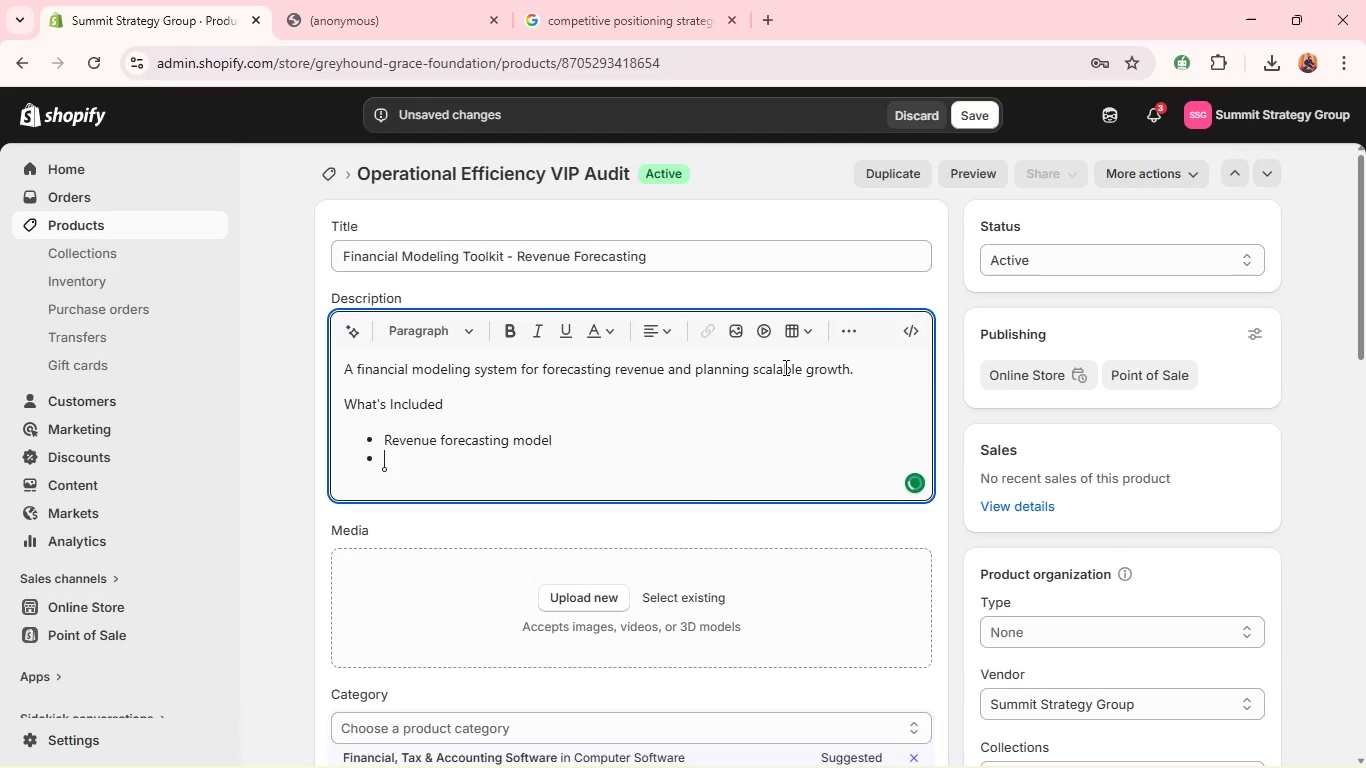 
type(Scenario plaa)
key(Backspace)
type(nning sheets)
 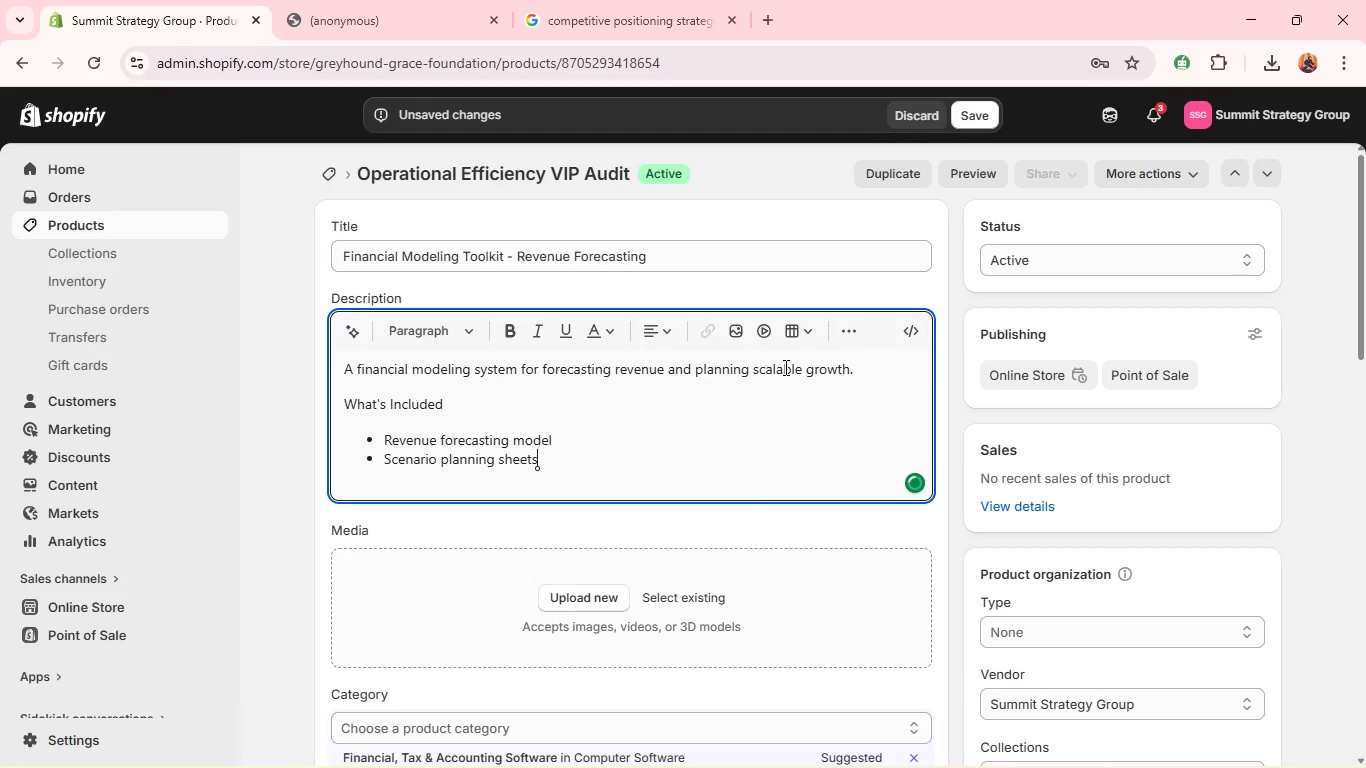 
key(Enter)
 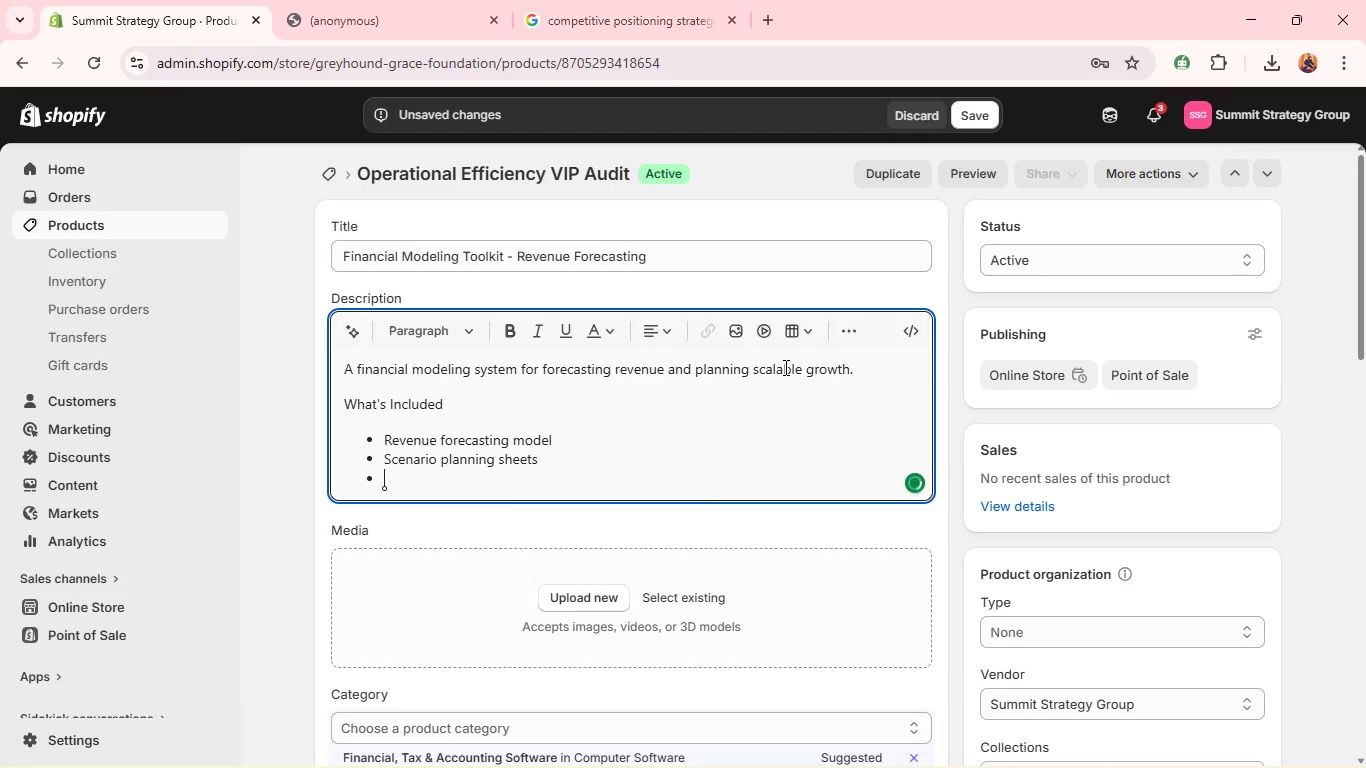 
type(KO)
key(Backspace)
type(PI dashboard)
 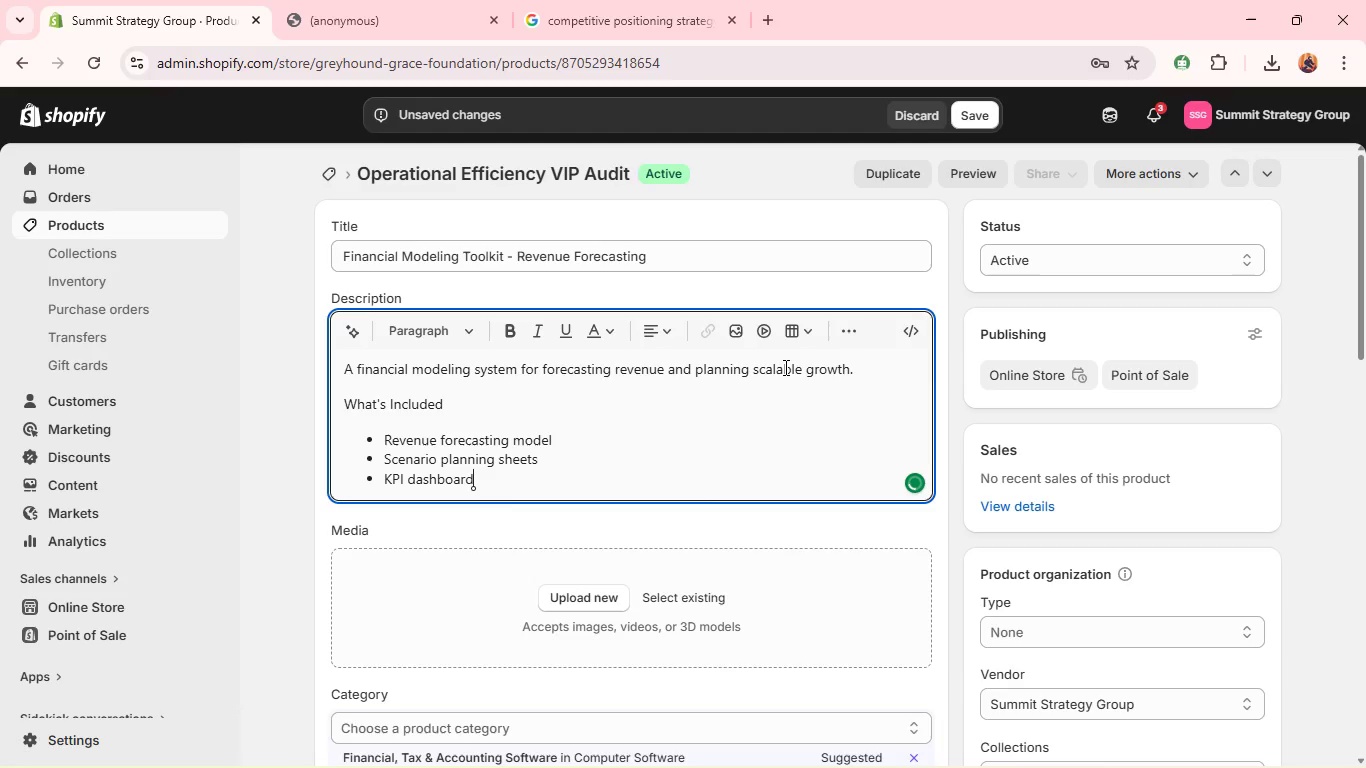 
key(Enter)
 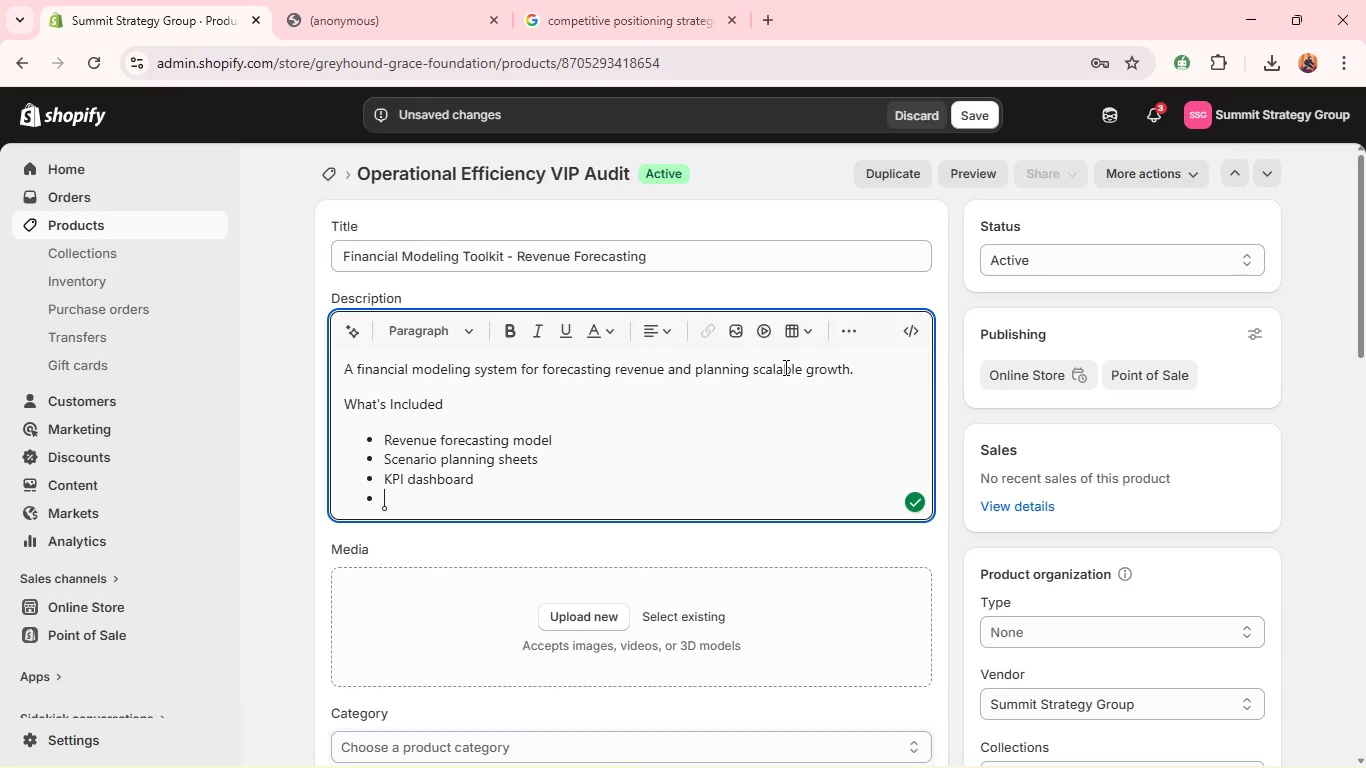 
key(Enter)
 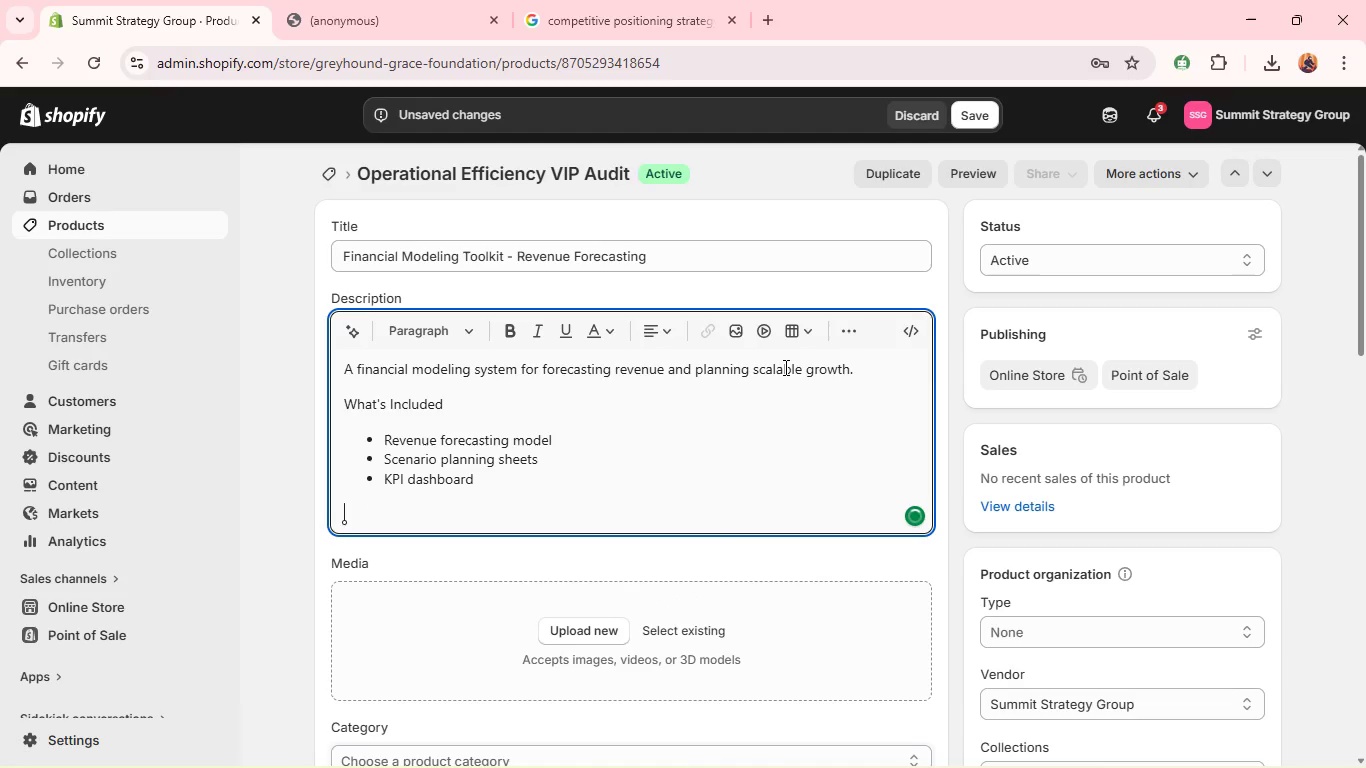 
type(pRErequisited)
key(Backspace)
type(s)
 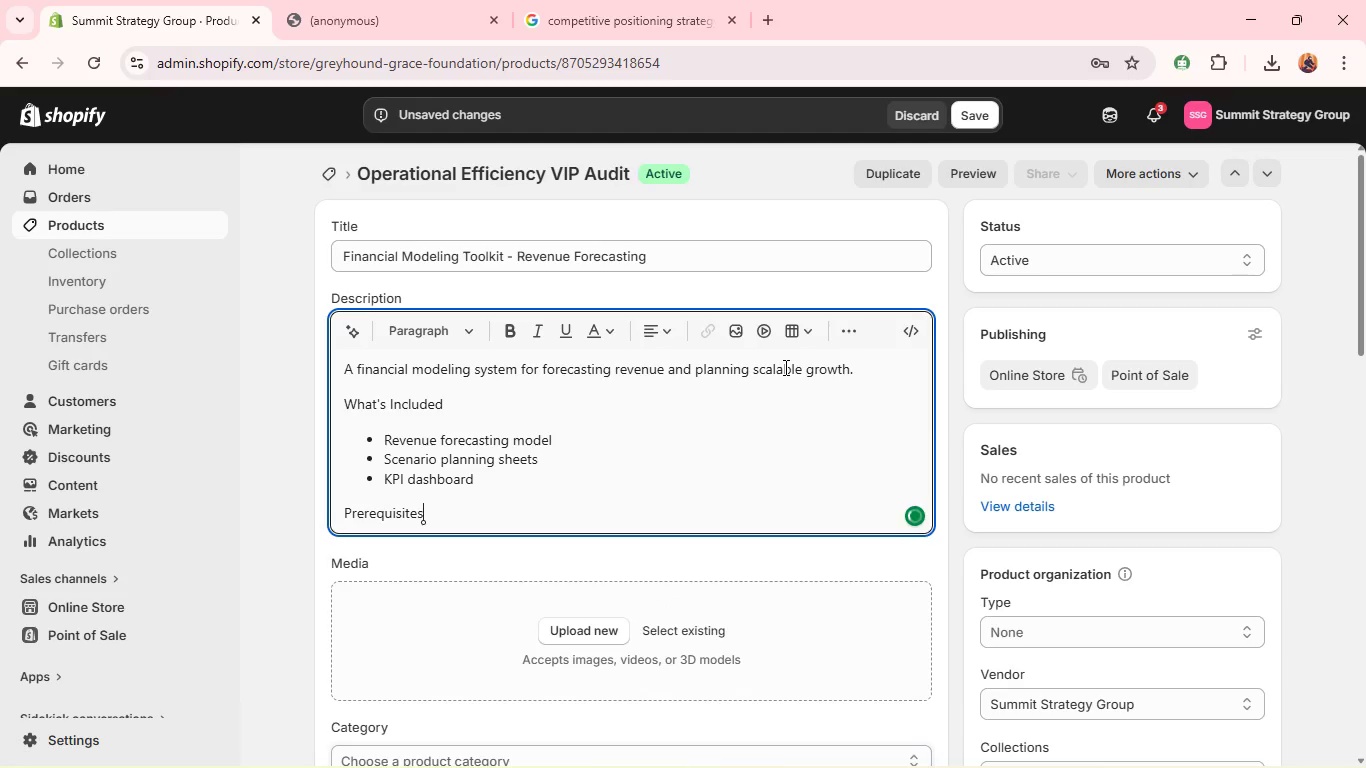 
key(Enter)
 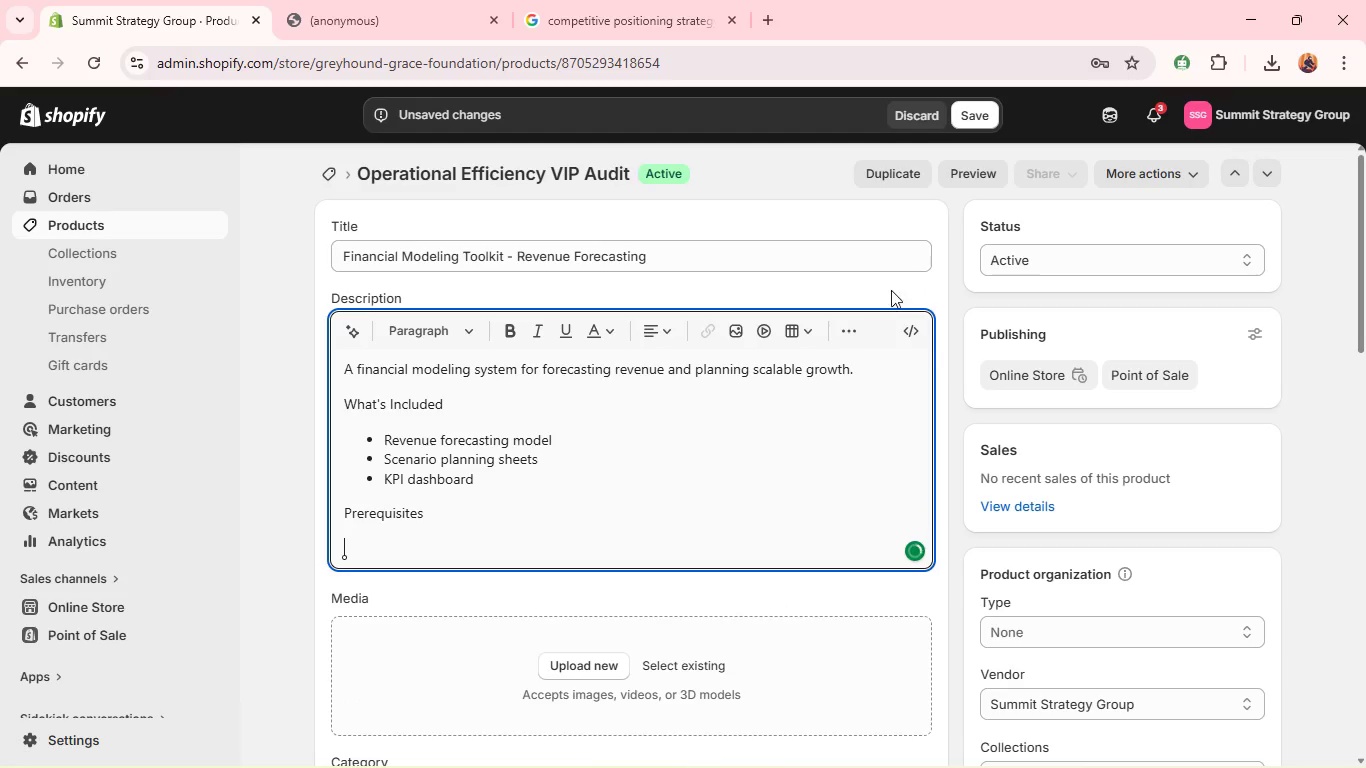 
left_click([860, 331])
 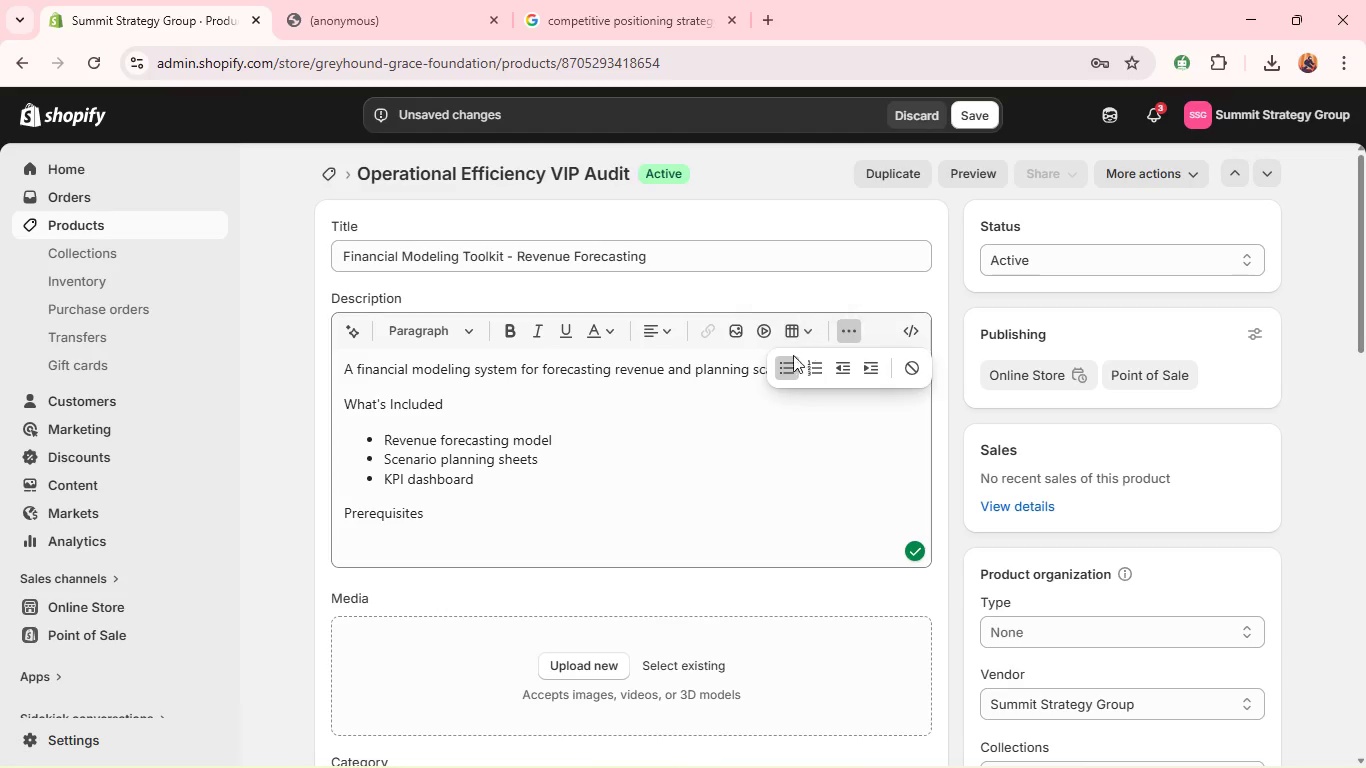 
left_click([782, 362])
 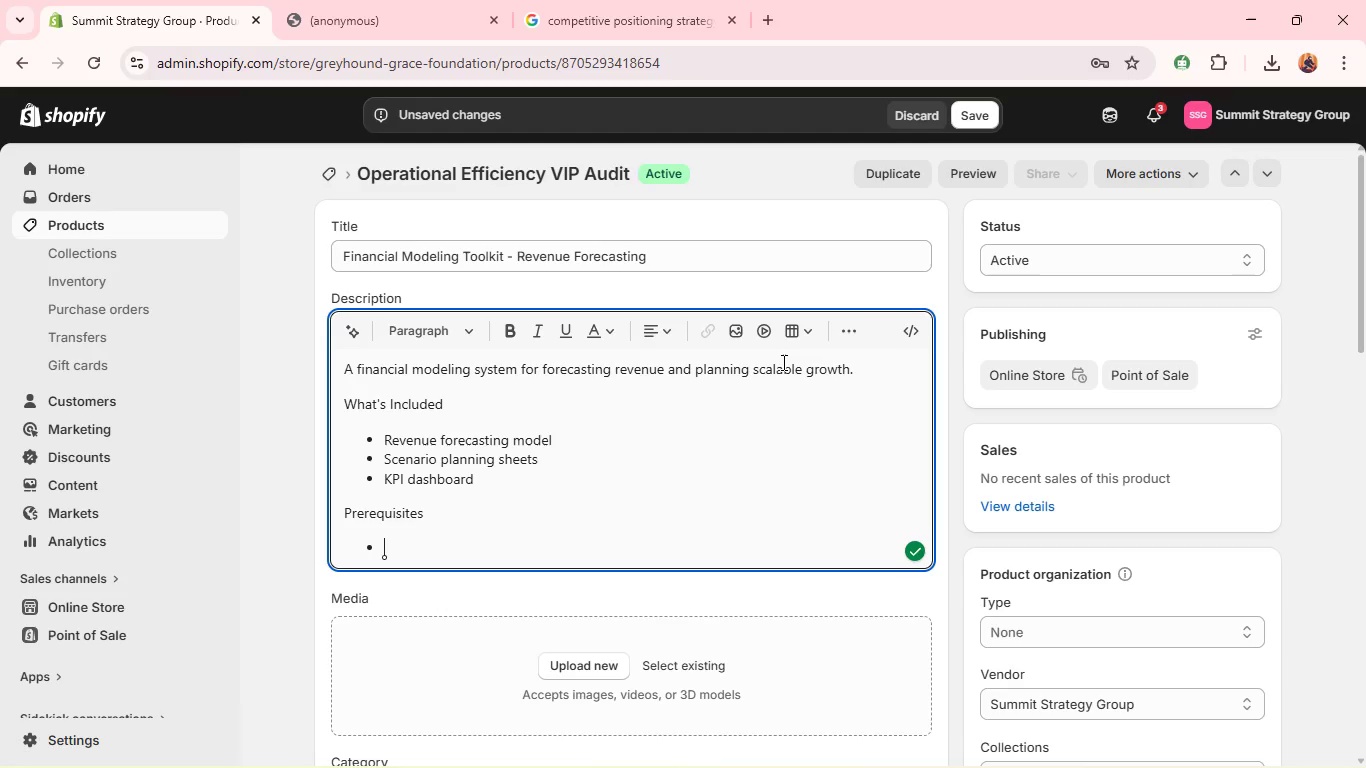 
type(BASIC financial knowledge)
 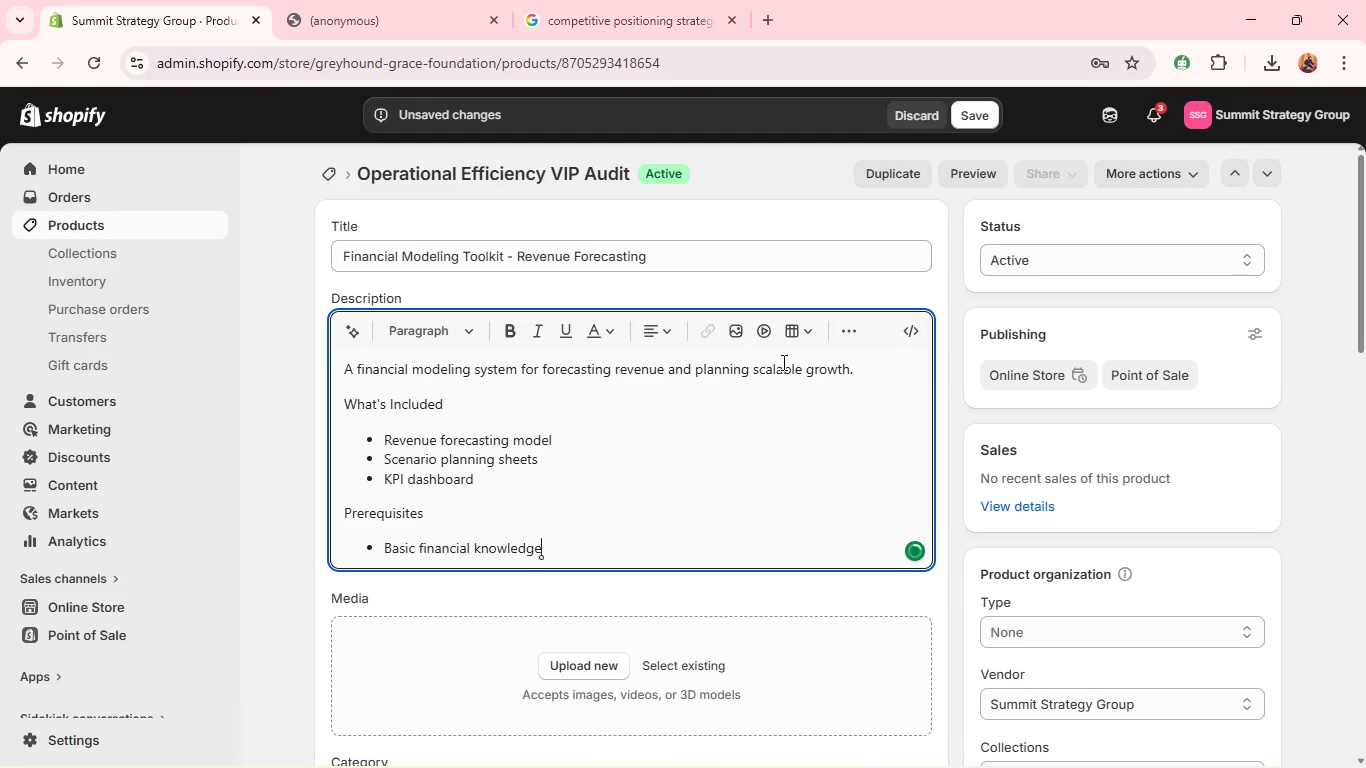 
key(Enter)
 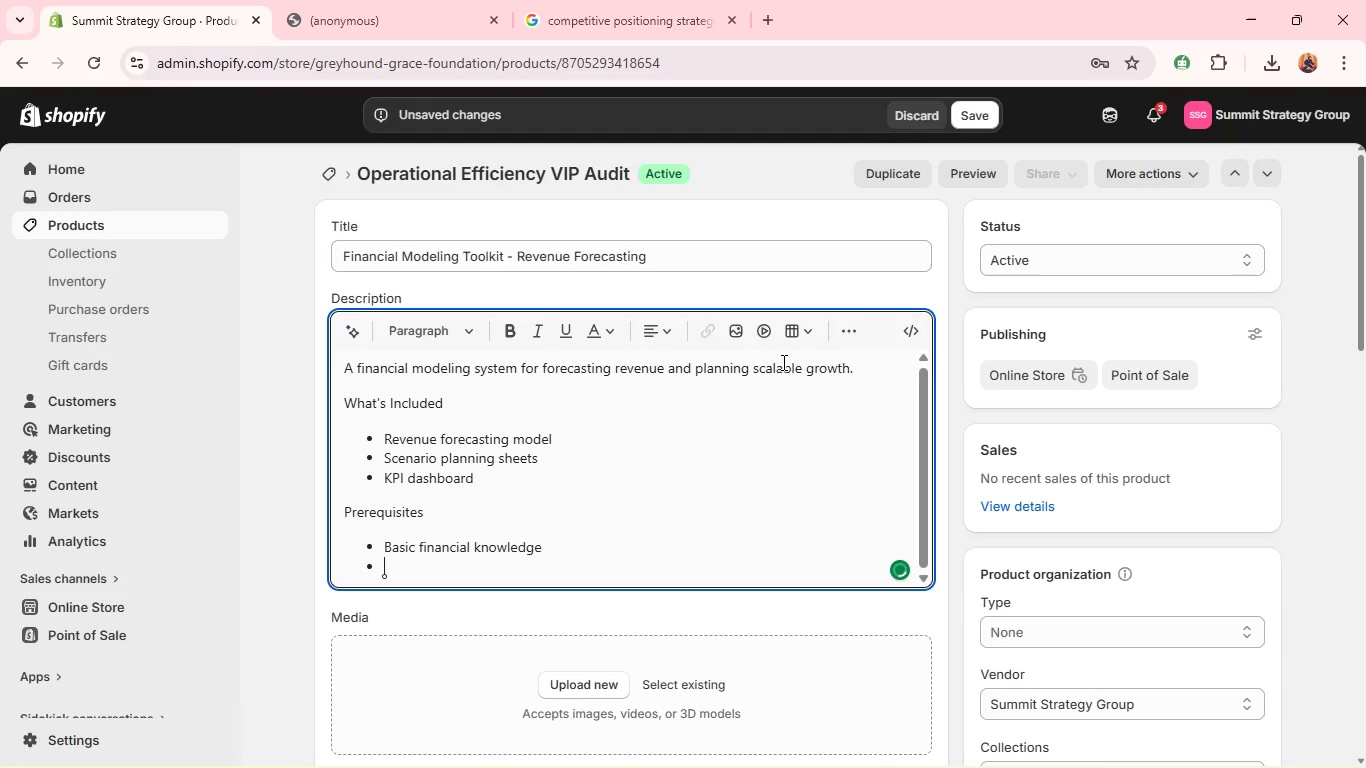 
key(Enter)
 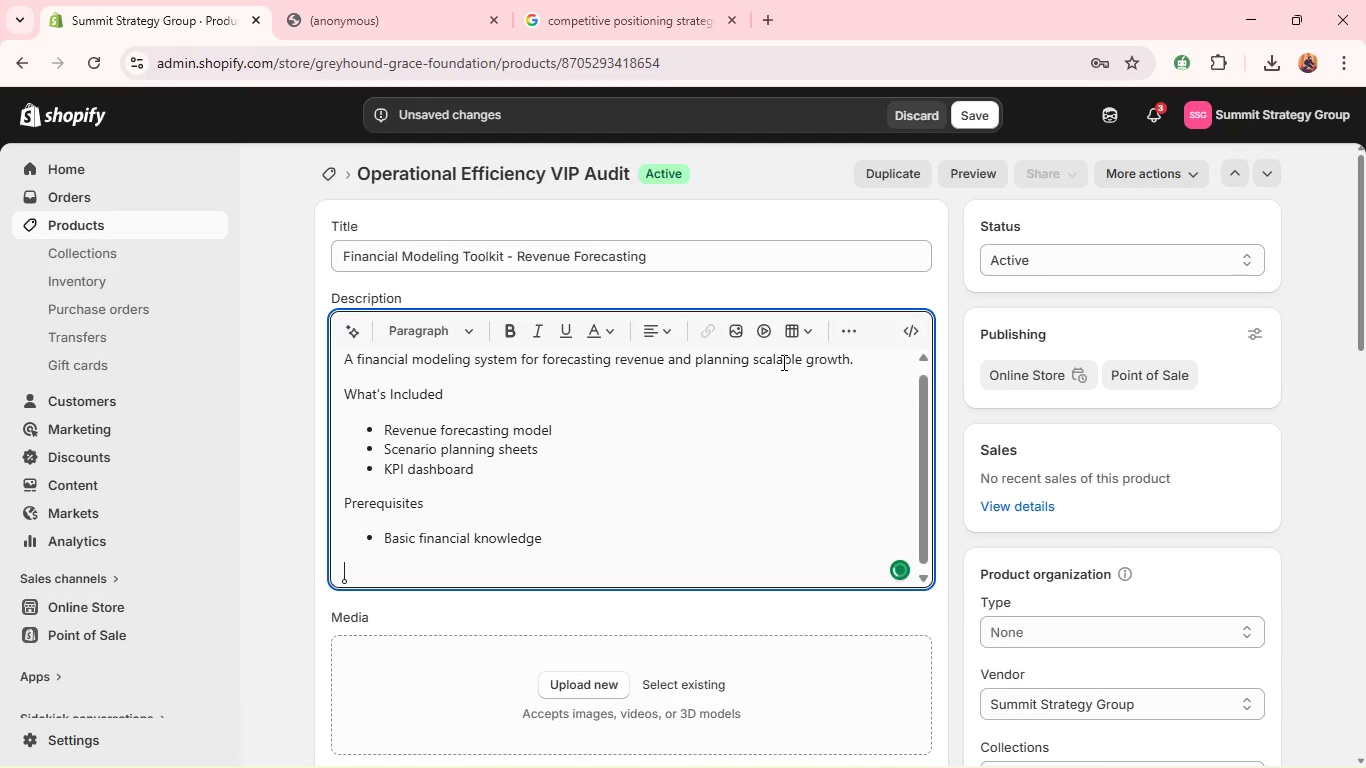 
type(SPEcifications)
 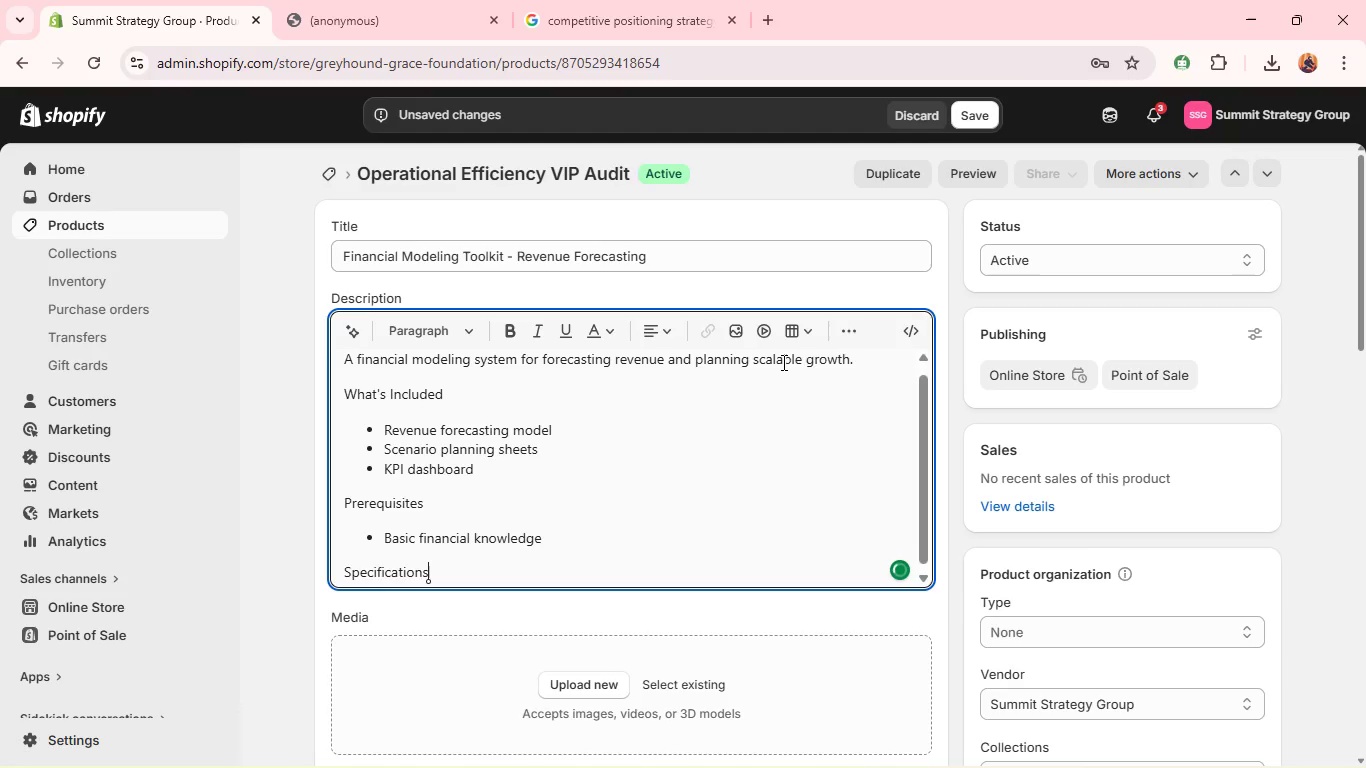 
key(Enter)
 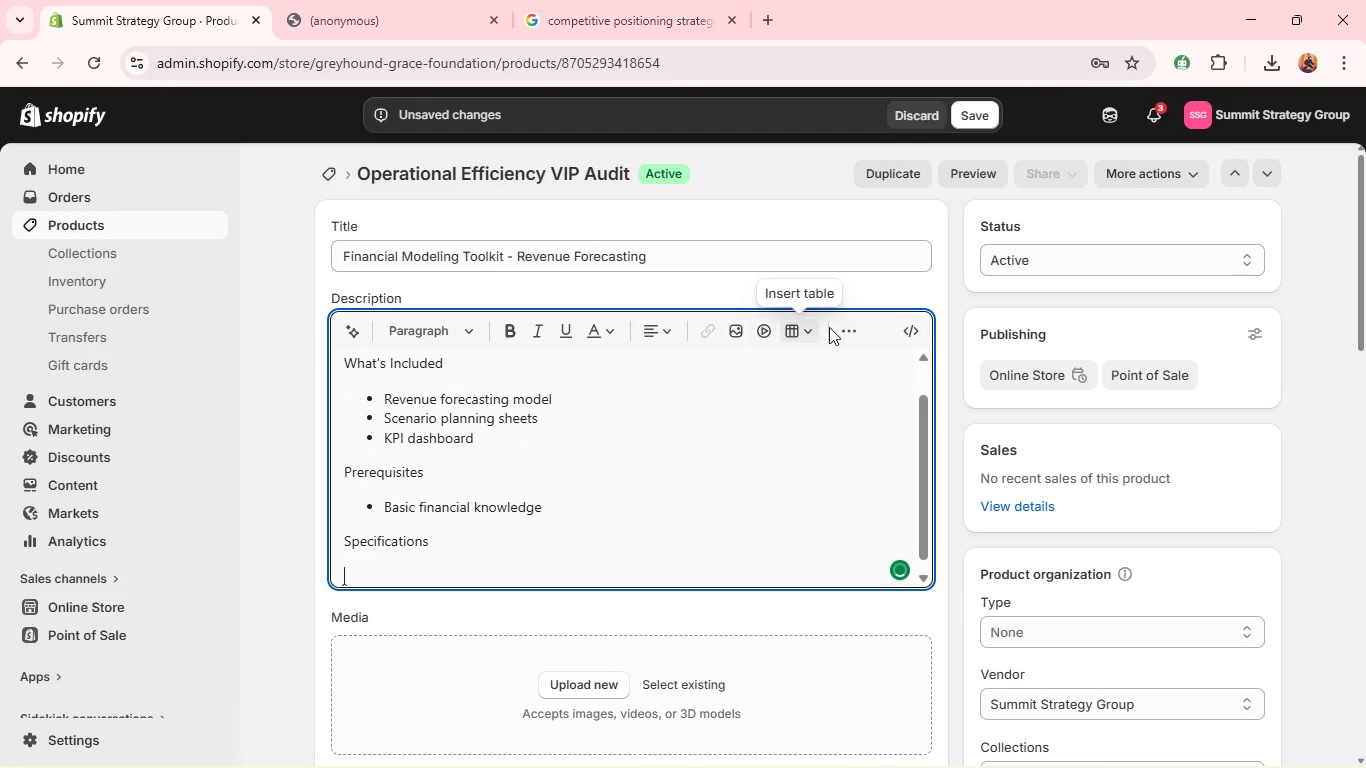 
left_click([855, 322])
 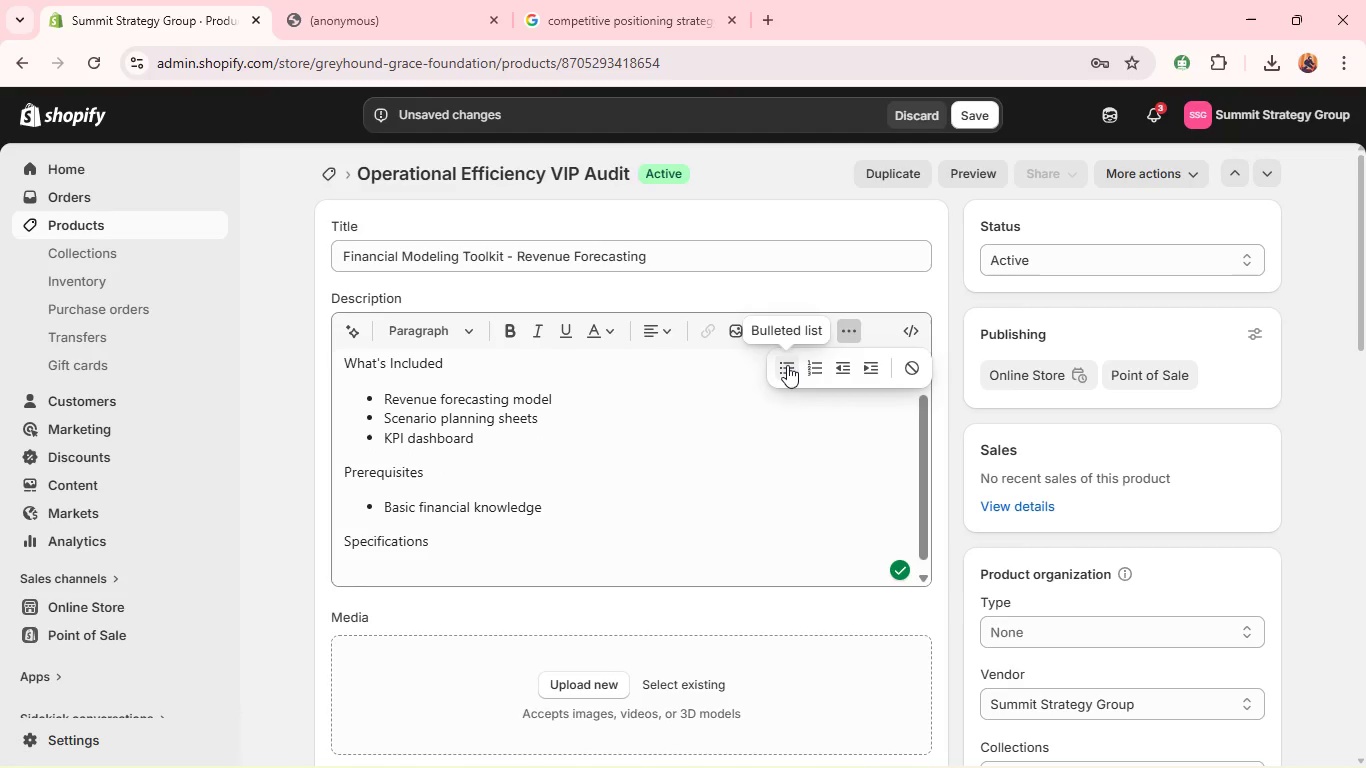 
left_click([782, 367])
 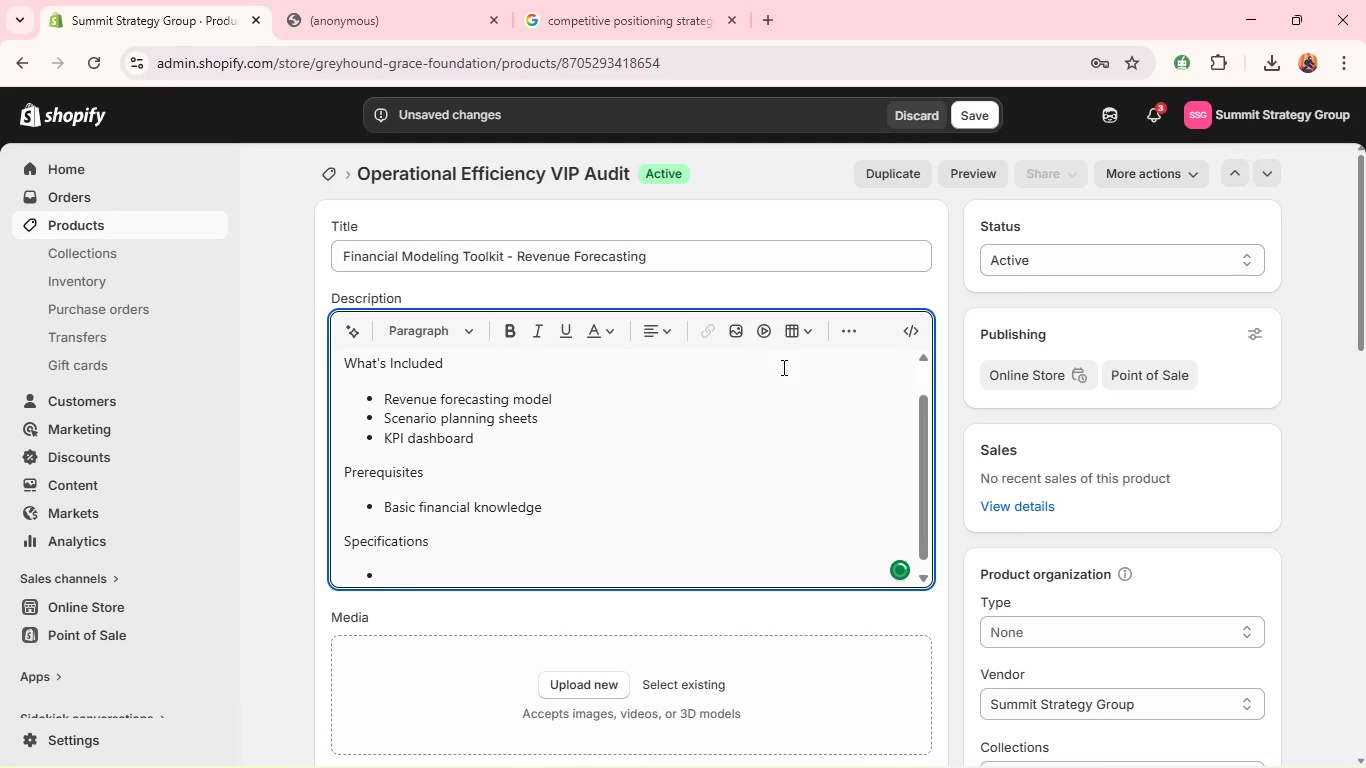 
type(Format; excel)
 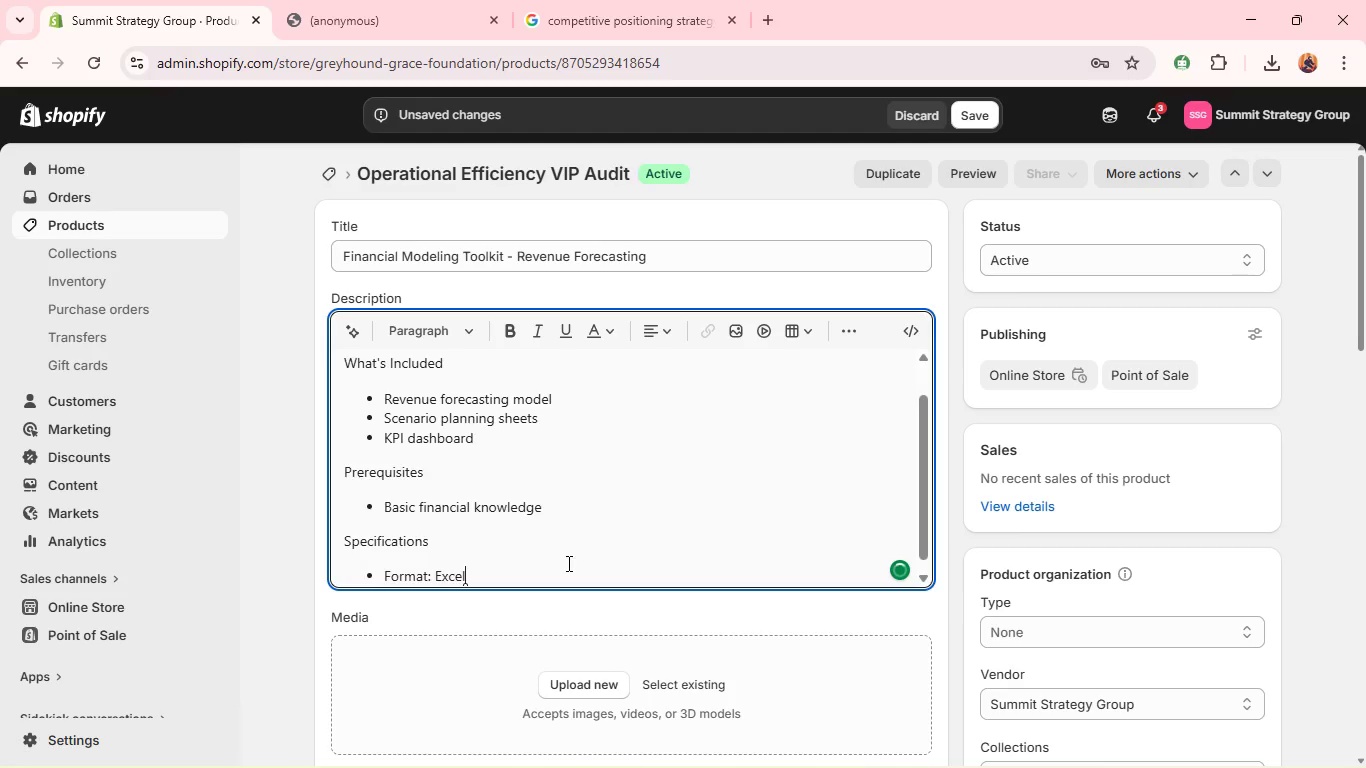 
 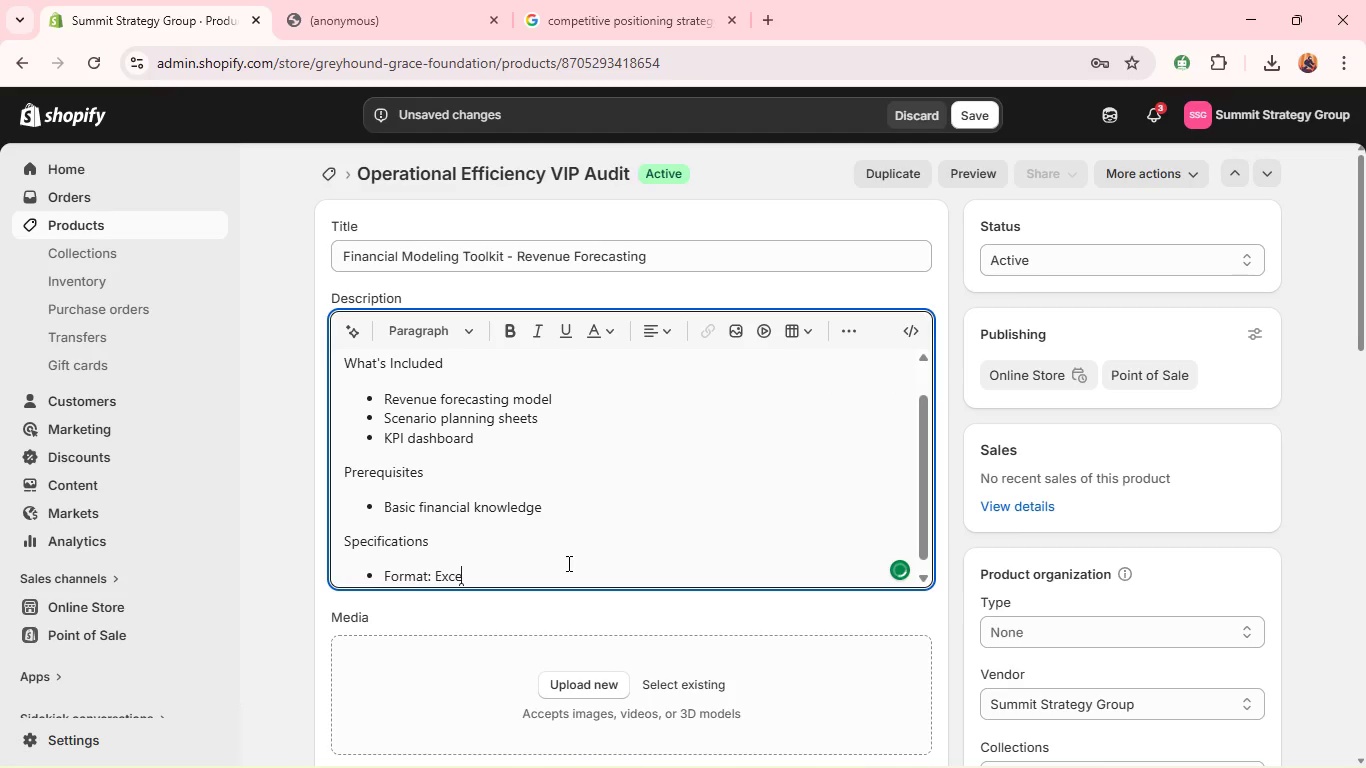 
key(Enter)
 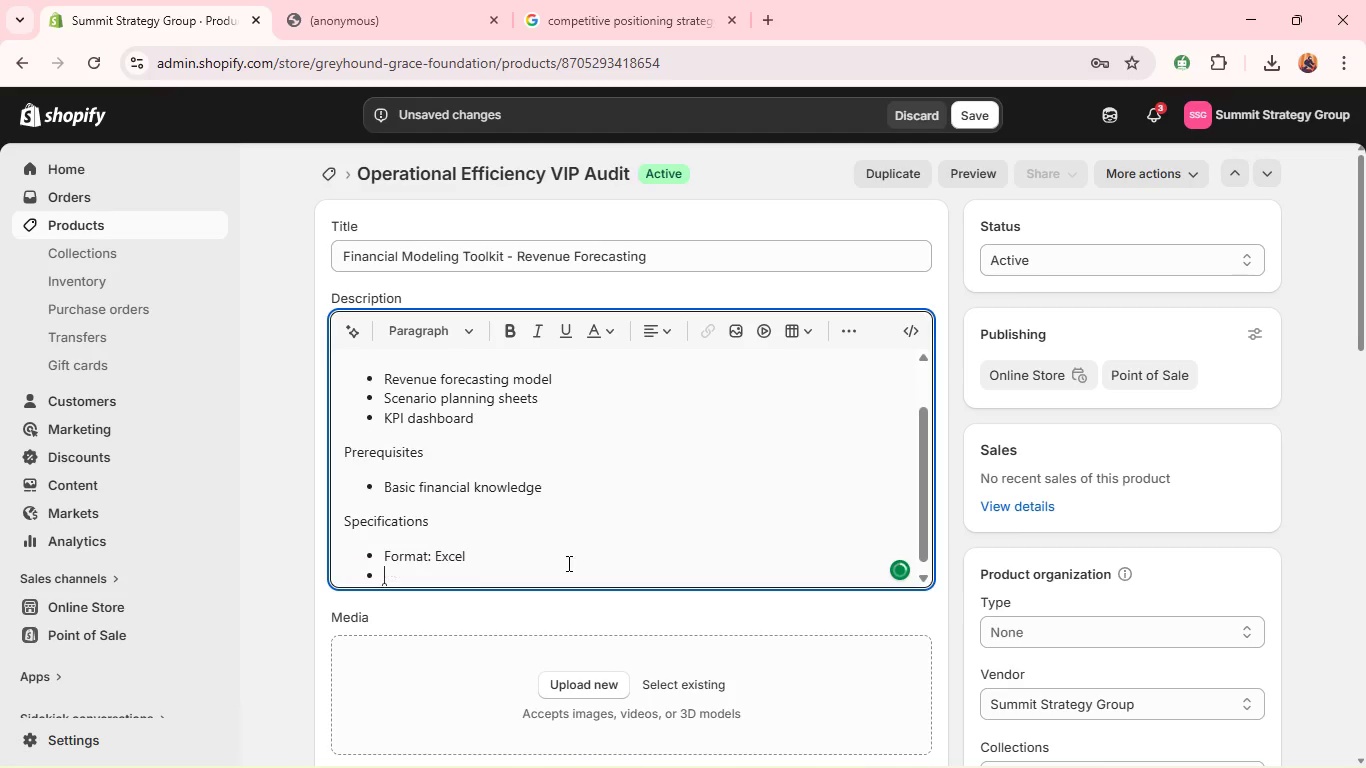 
type(Dl)
key(Backspace)
type(elivery: instant download)
 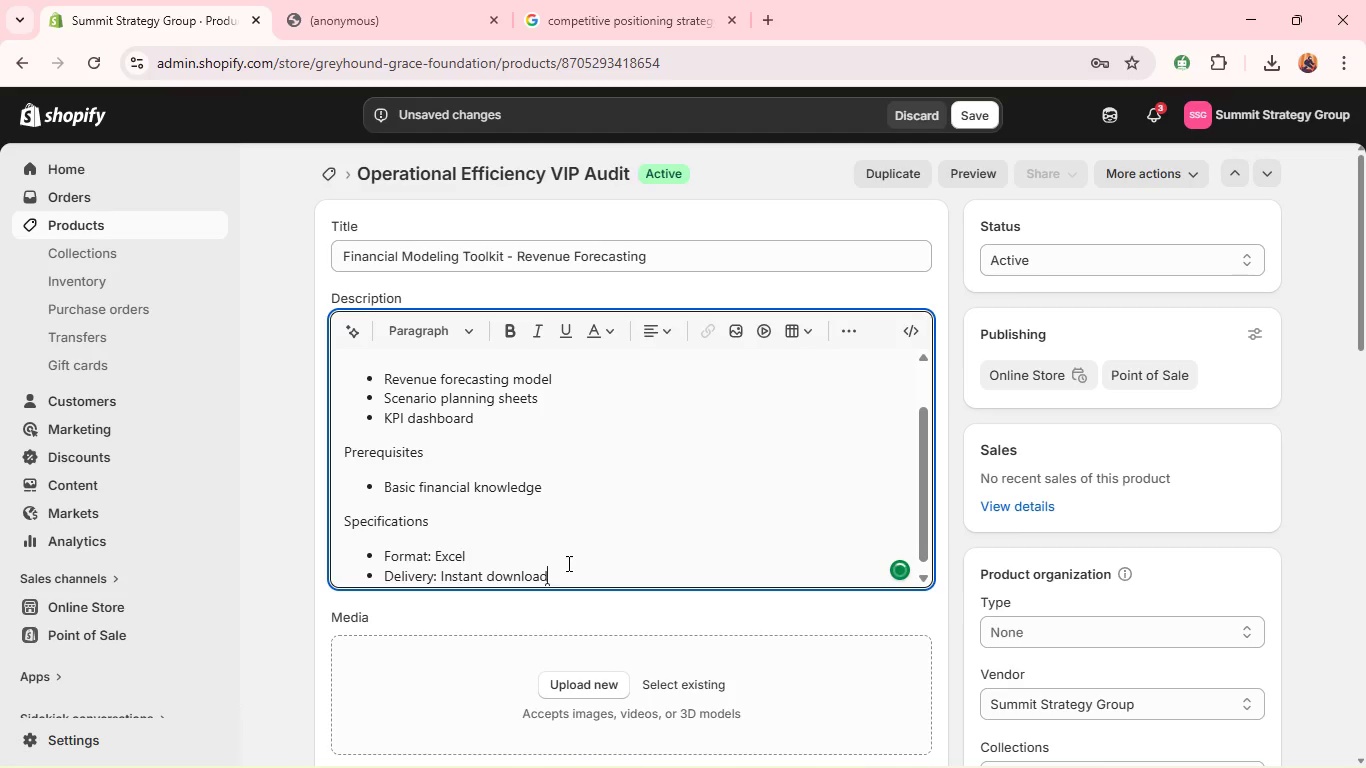 
double_click([385, 524])
 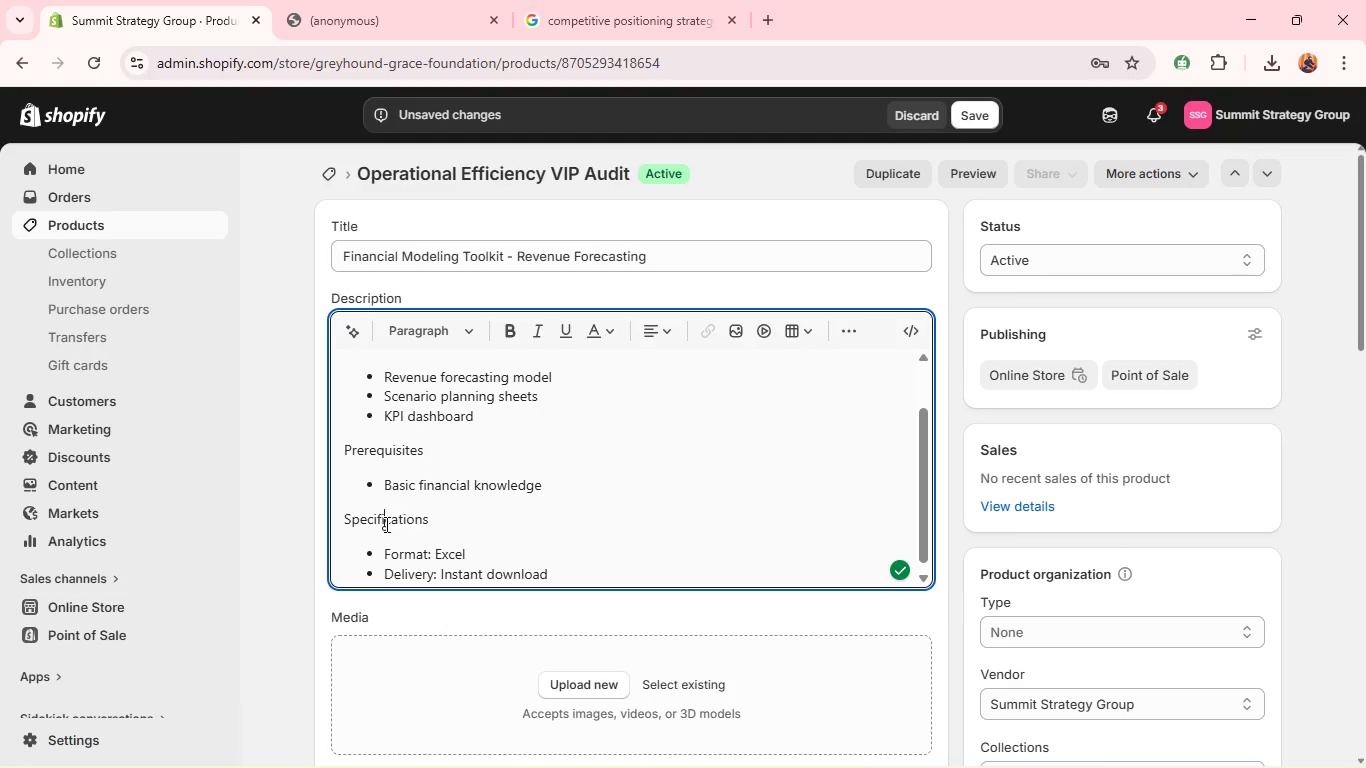 
hold_key(key=ControlLeft, duration=0.81)
 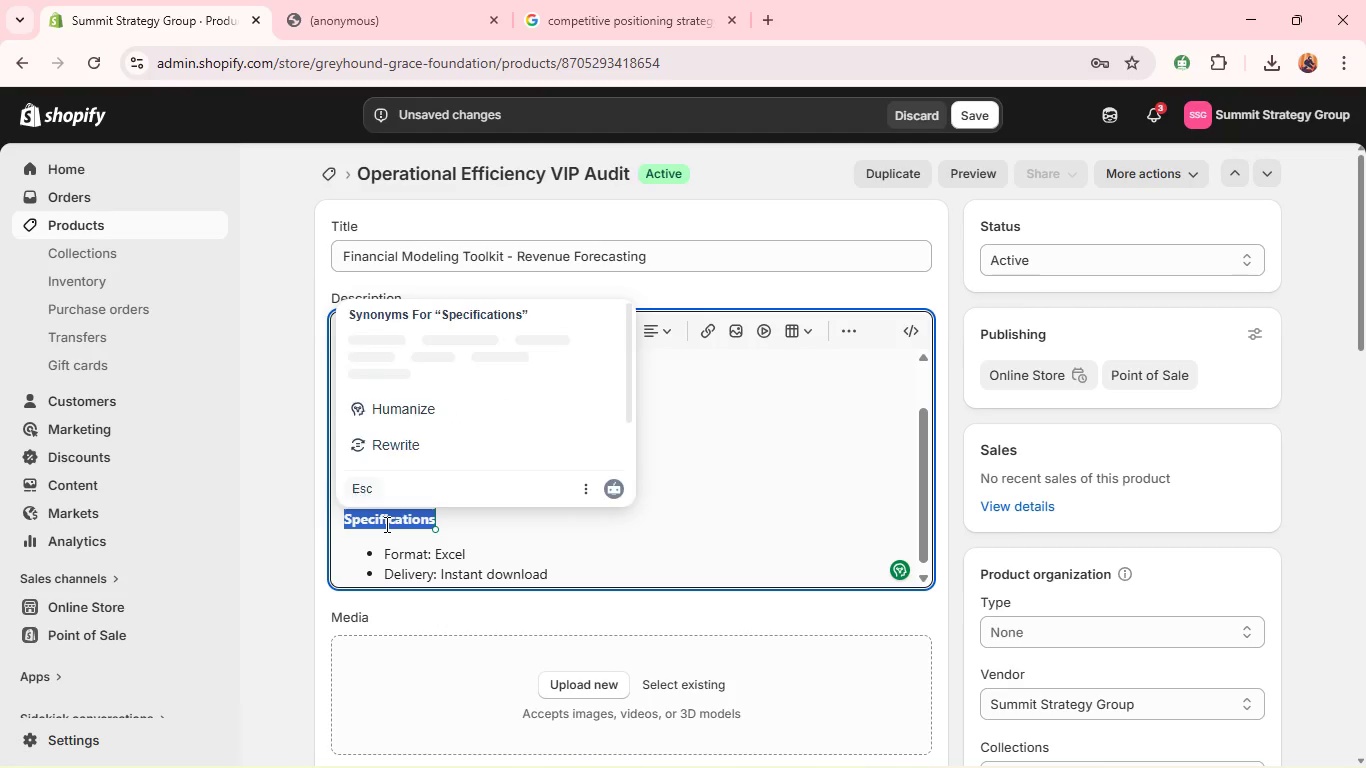 
key(B)
 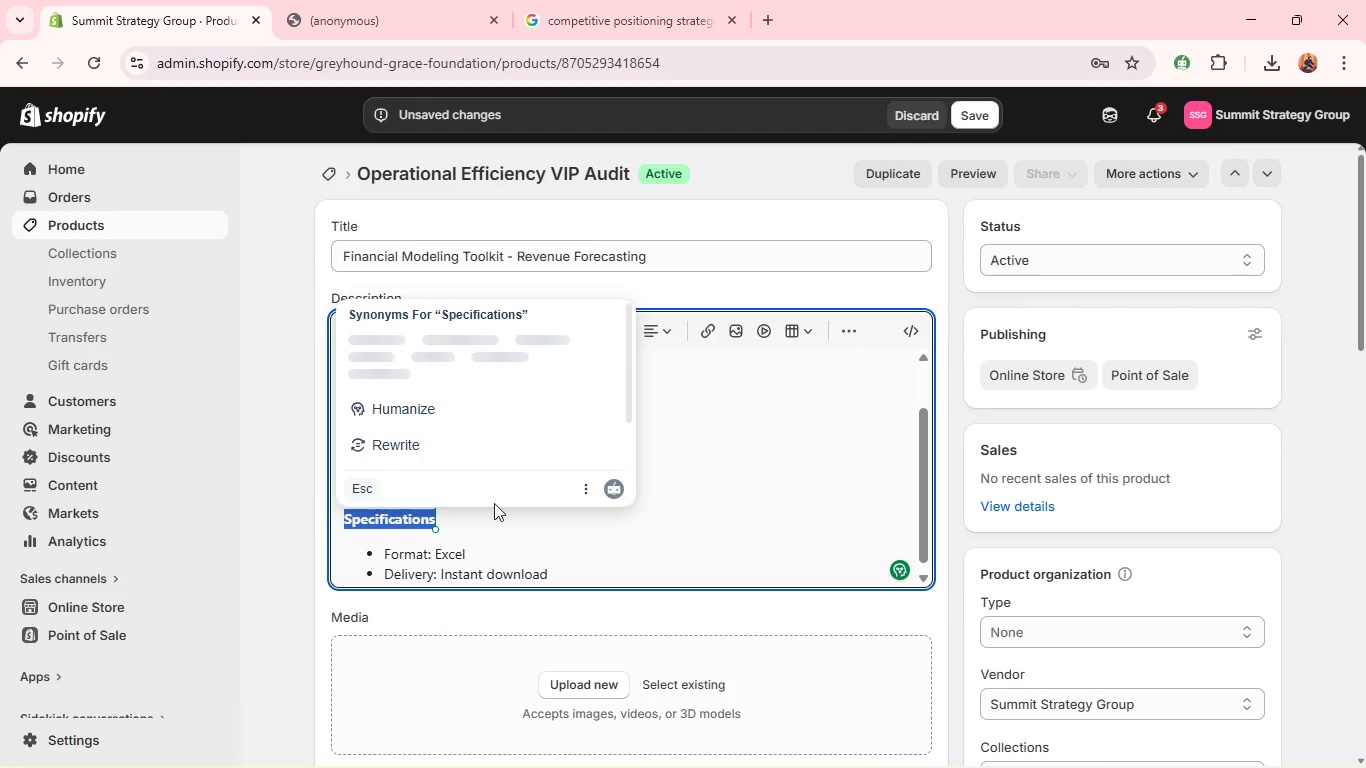 
left_click([592, 530])
 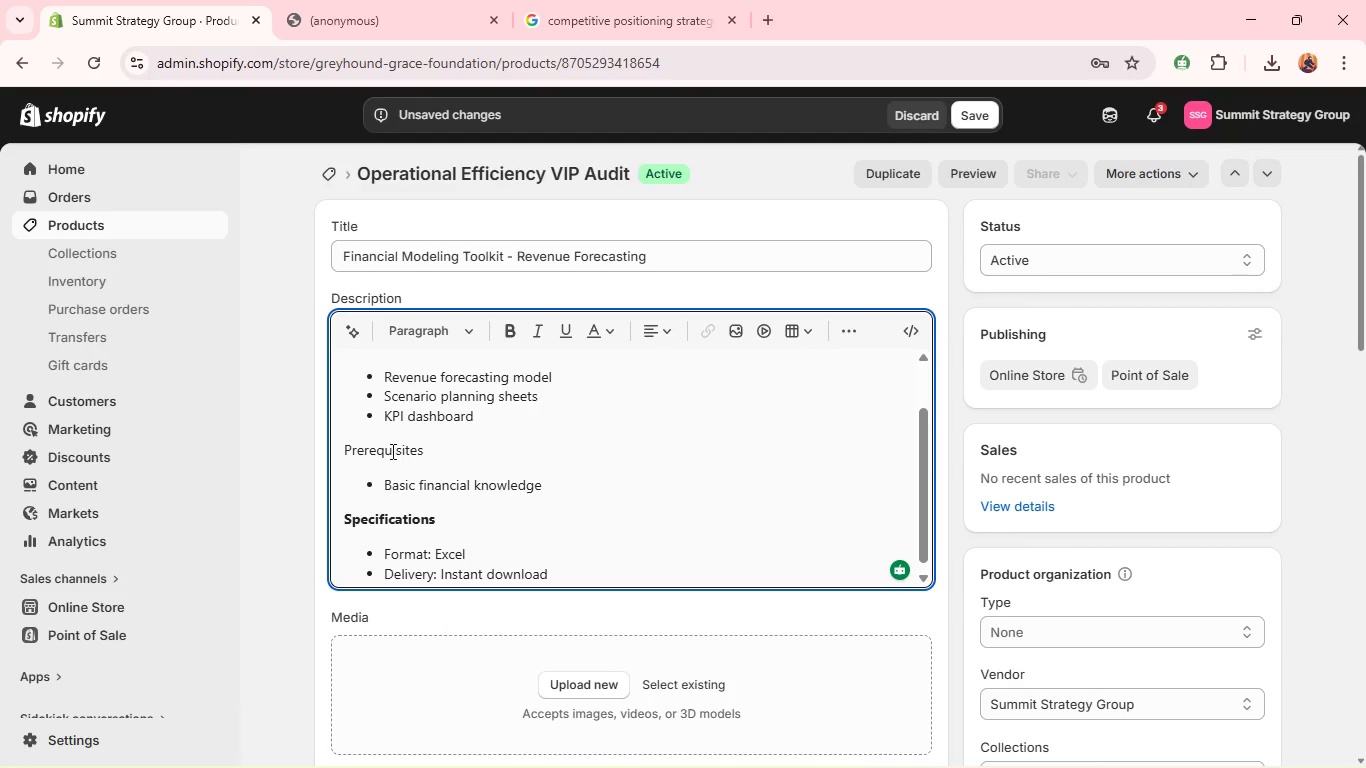 
double_click([389, 449])
 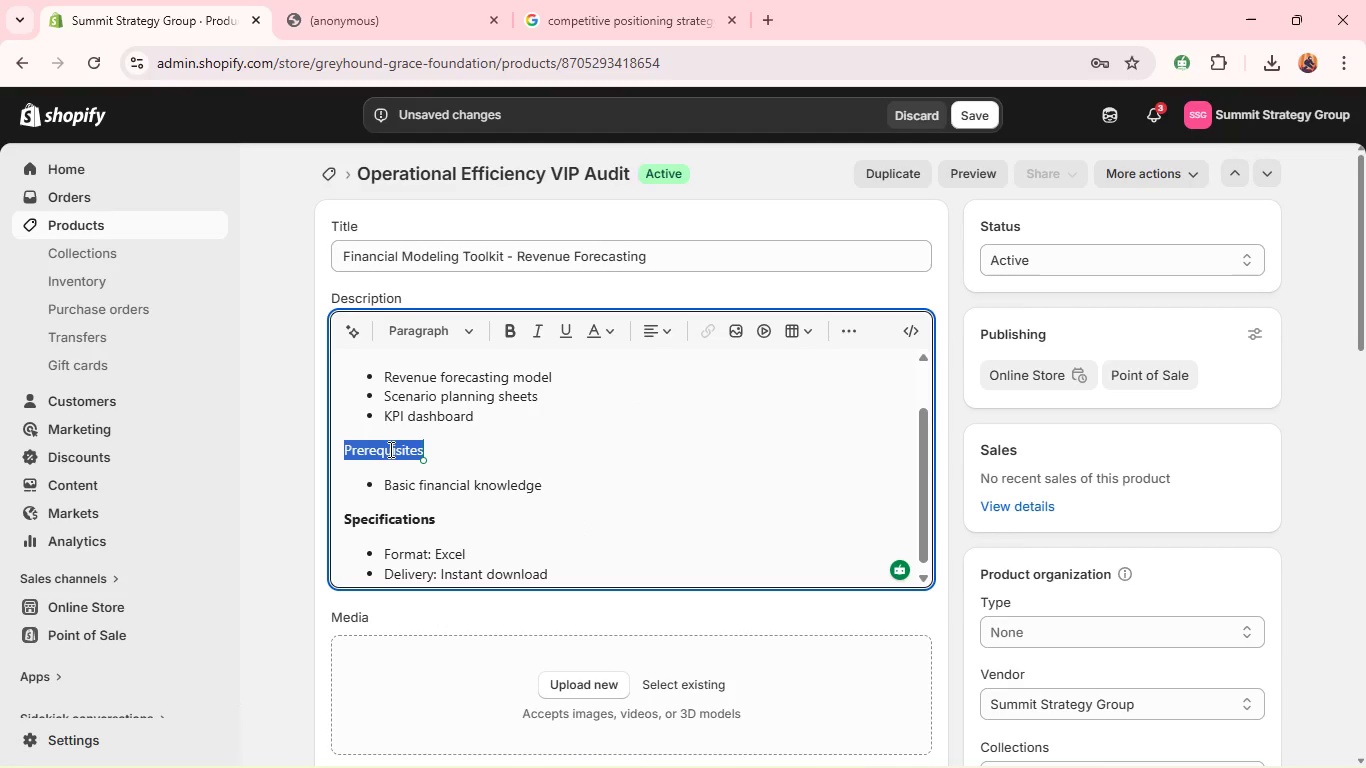 
triple_click([389, 449])
 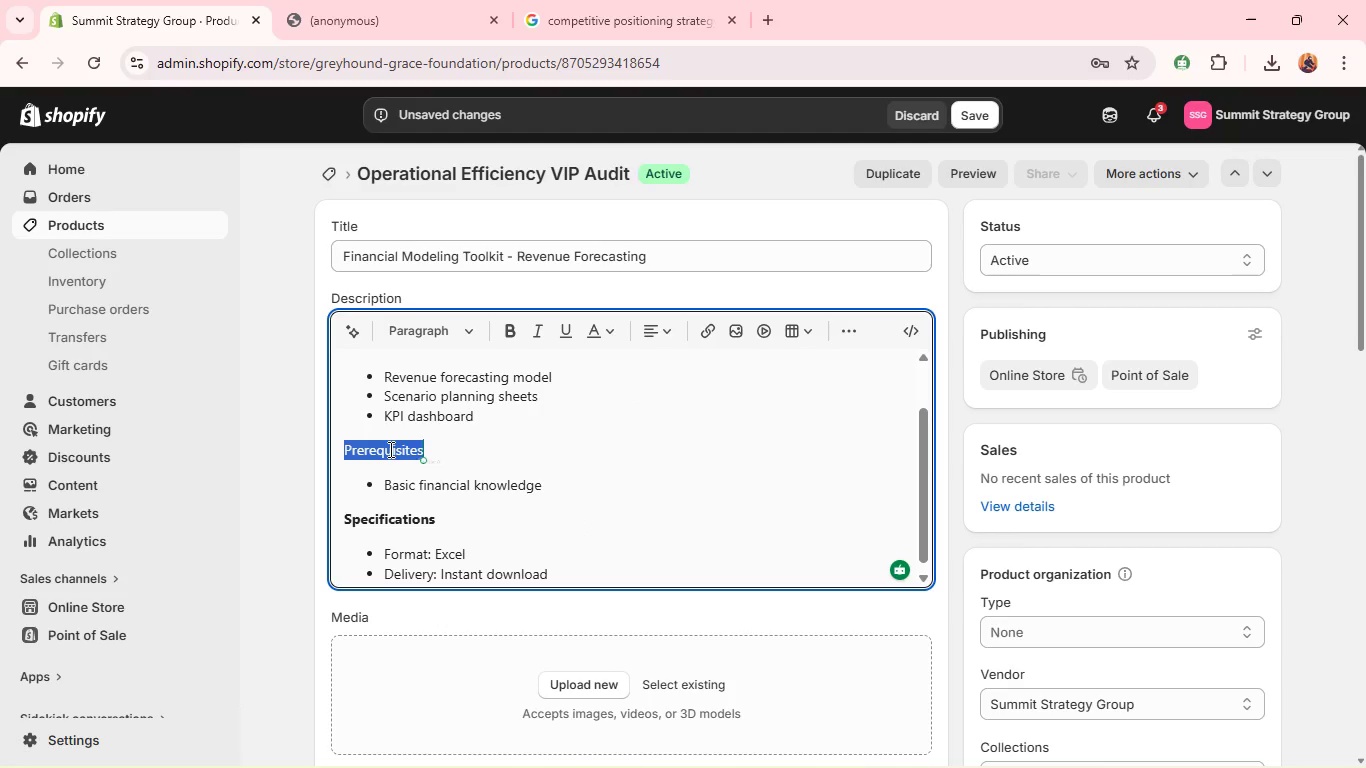 
hold_key(key=ControlLeft, duration=0.62)
 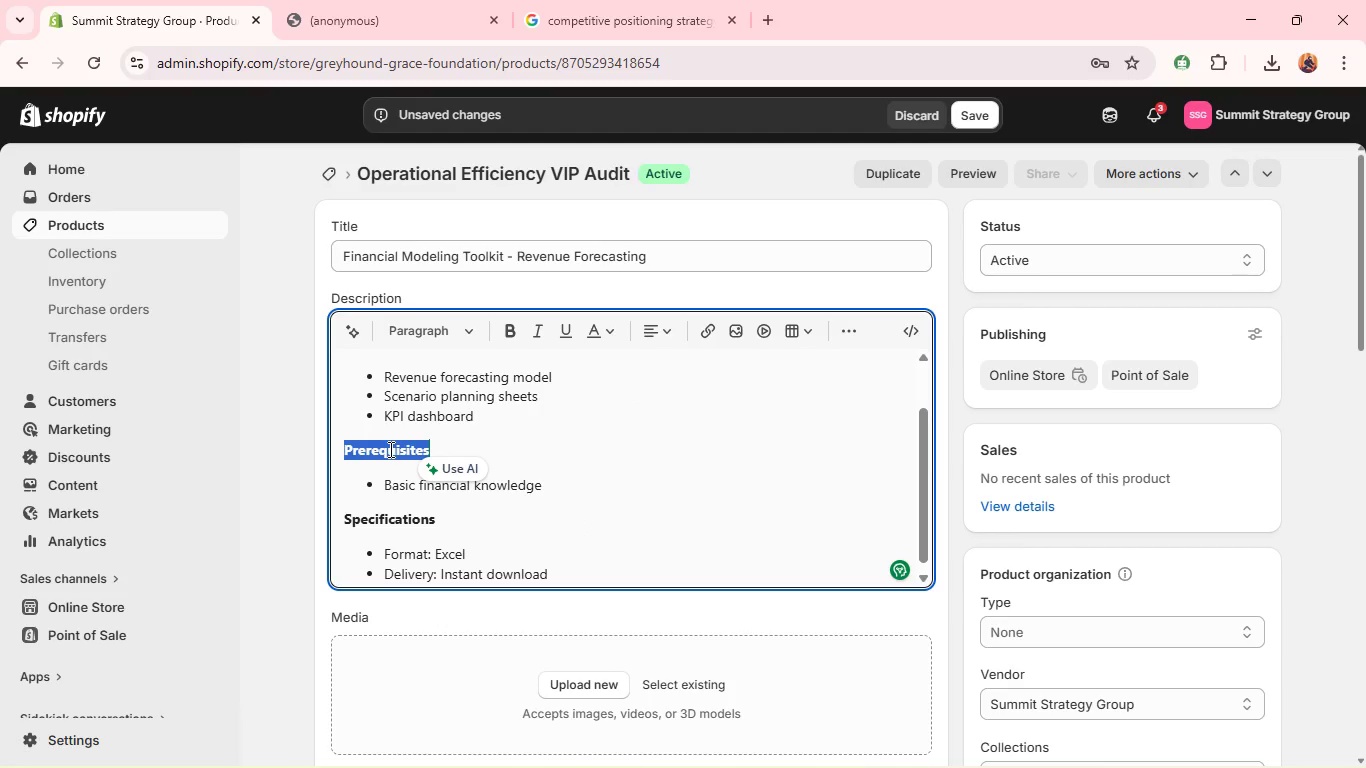 
key(B)
 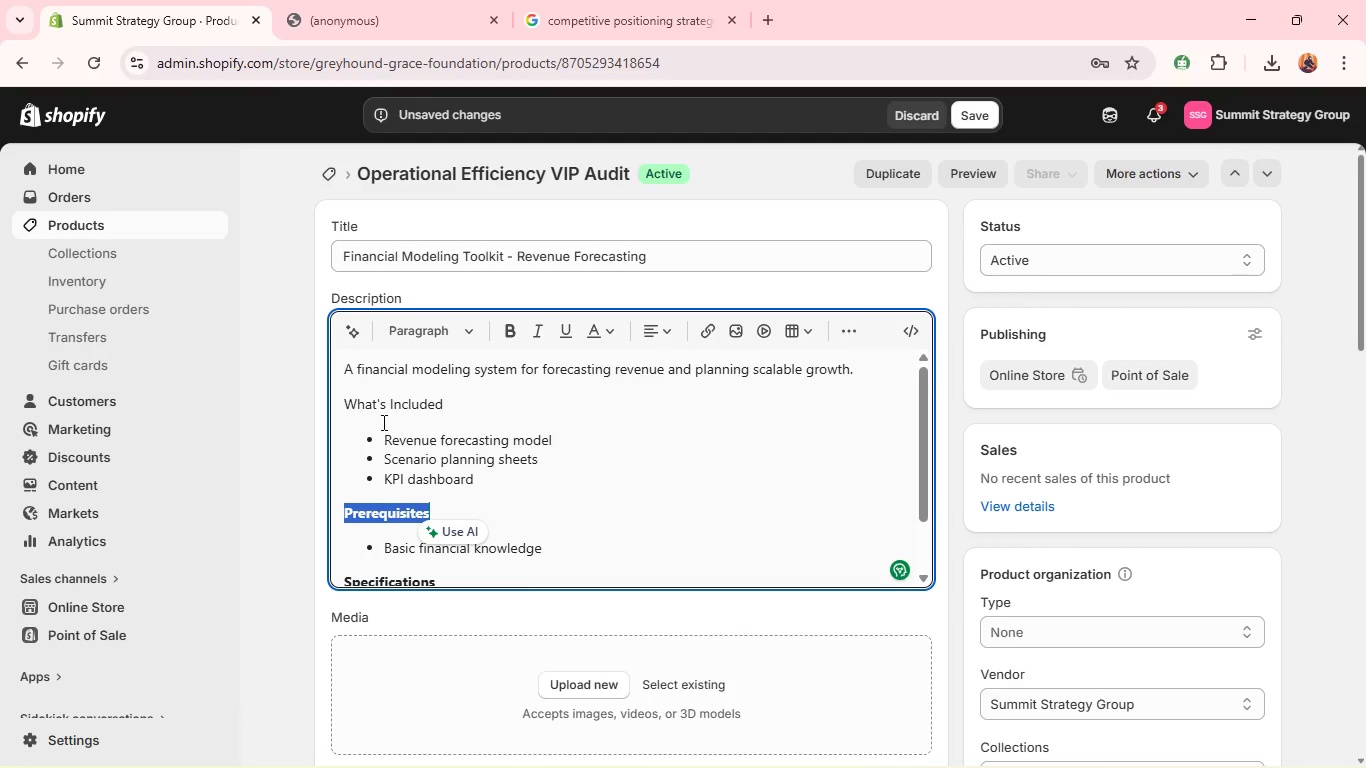 
double_click([376, 408])
 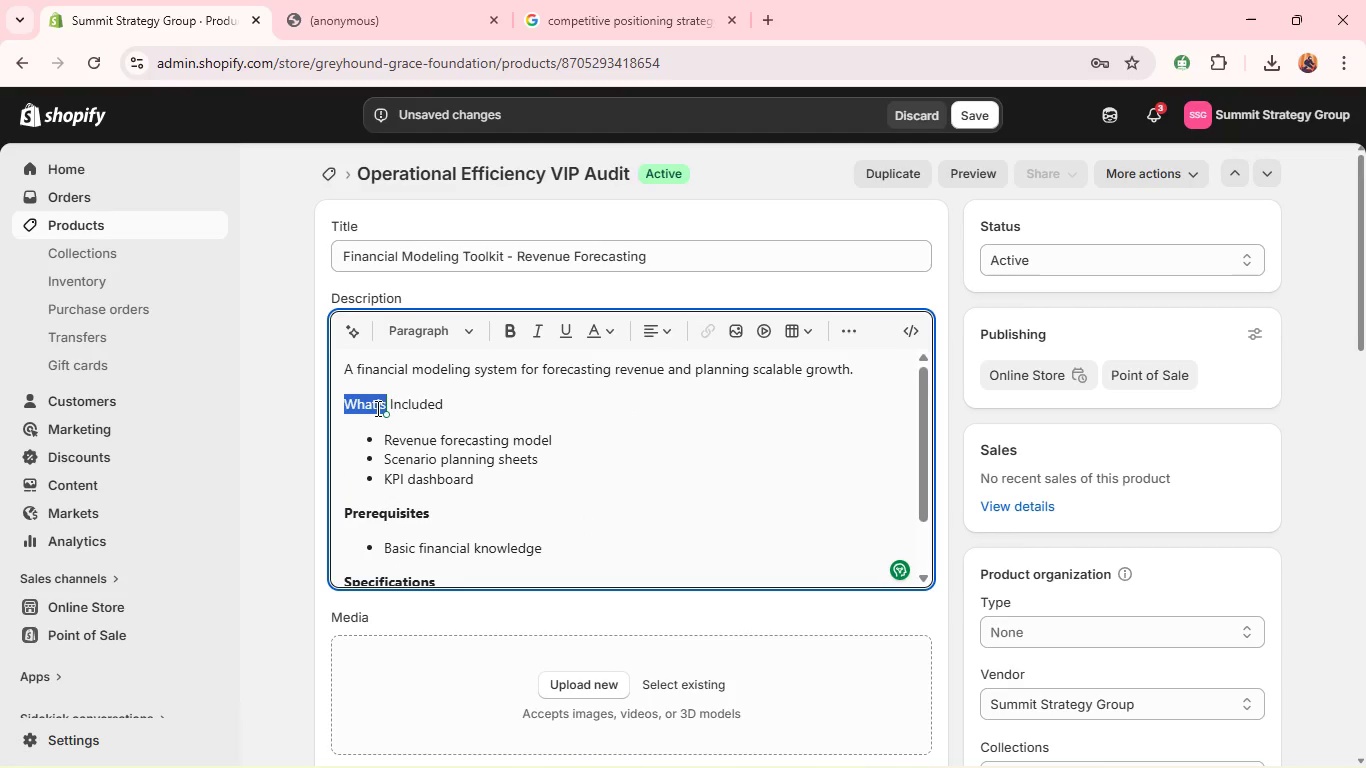 
triple_click([376, 408])
 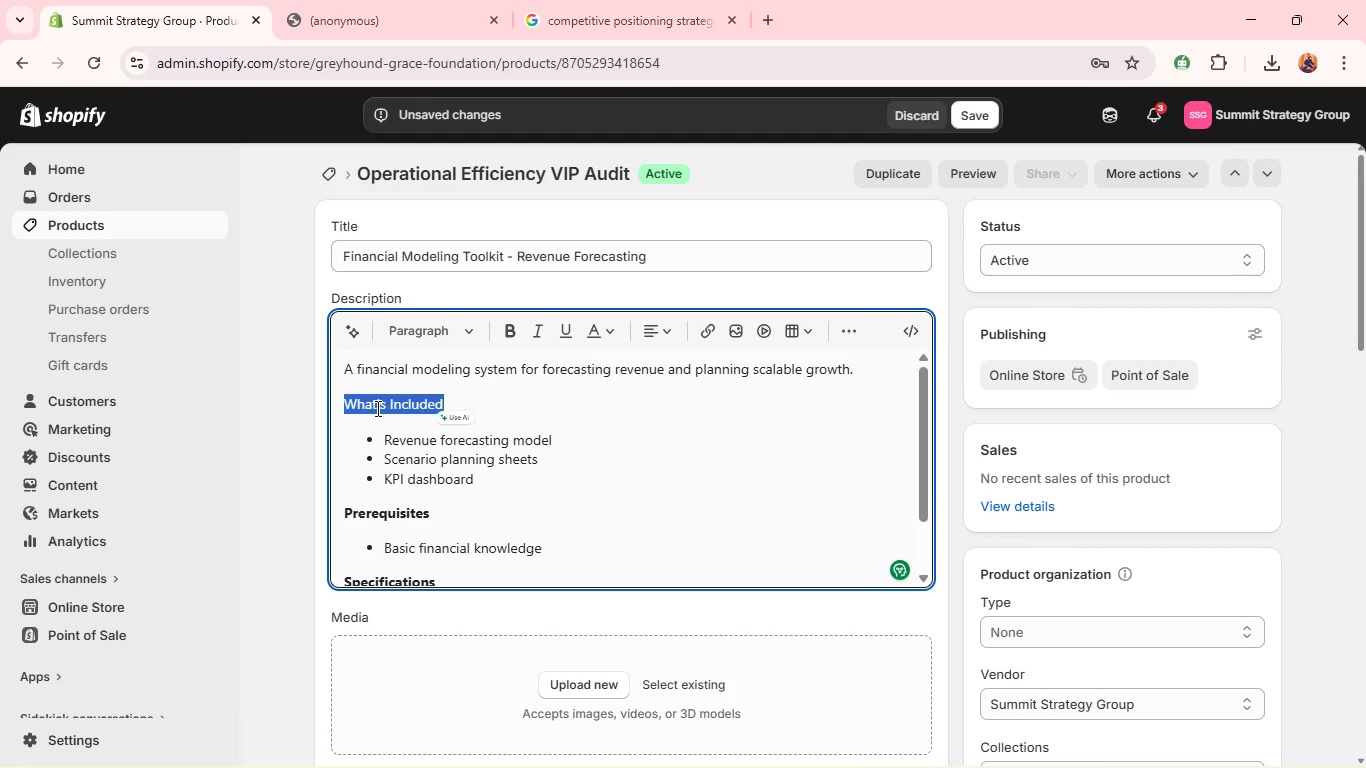 
key(Control+V)
 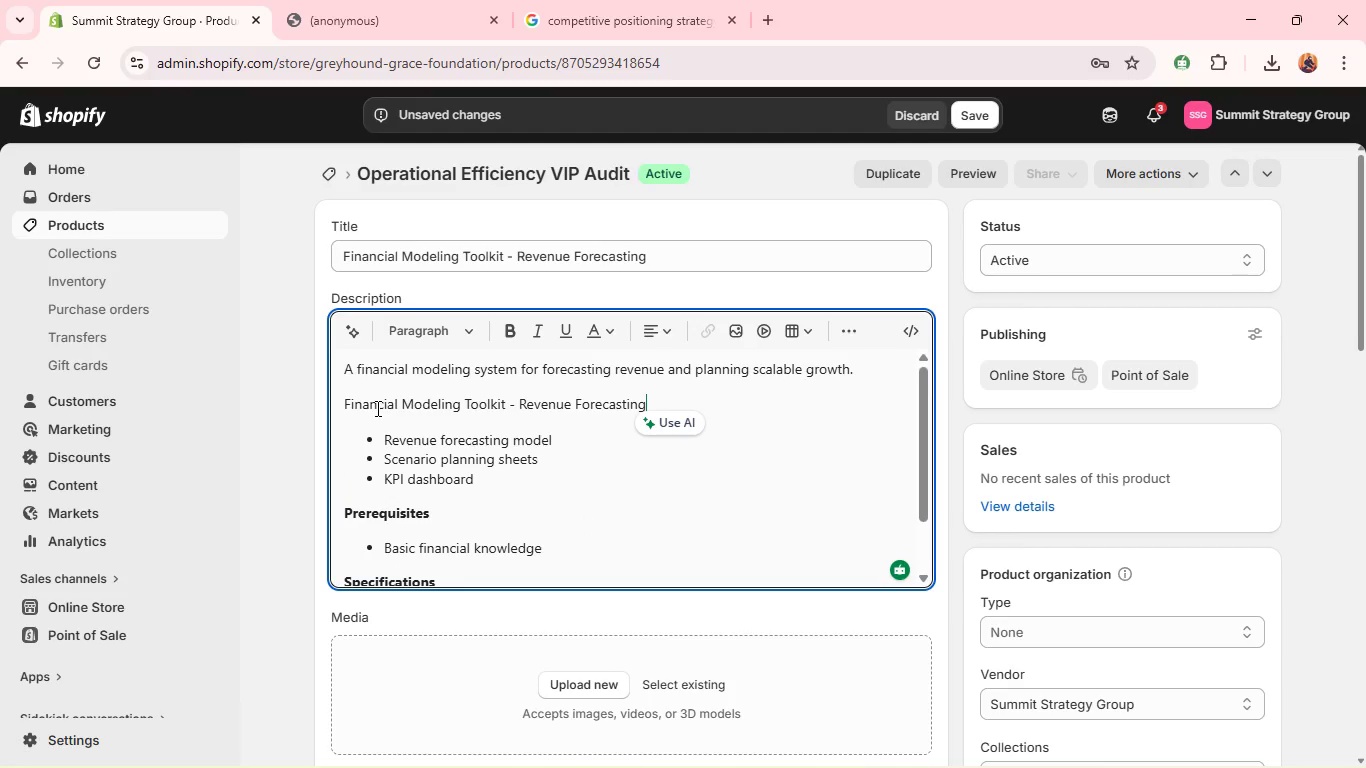 
hold_key(key=ControlLeft, duration=0.62)
 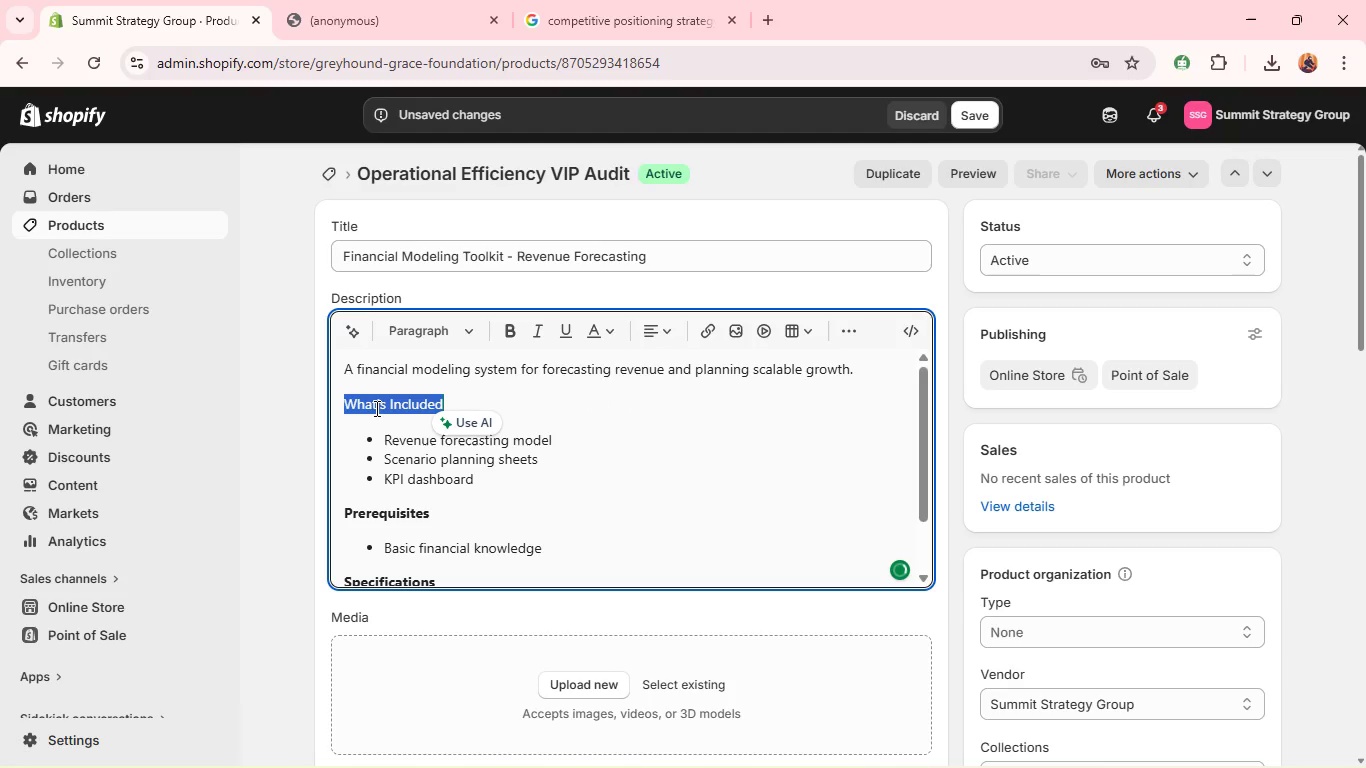 
key(Z)
 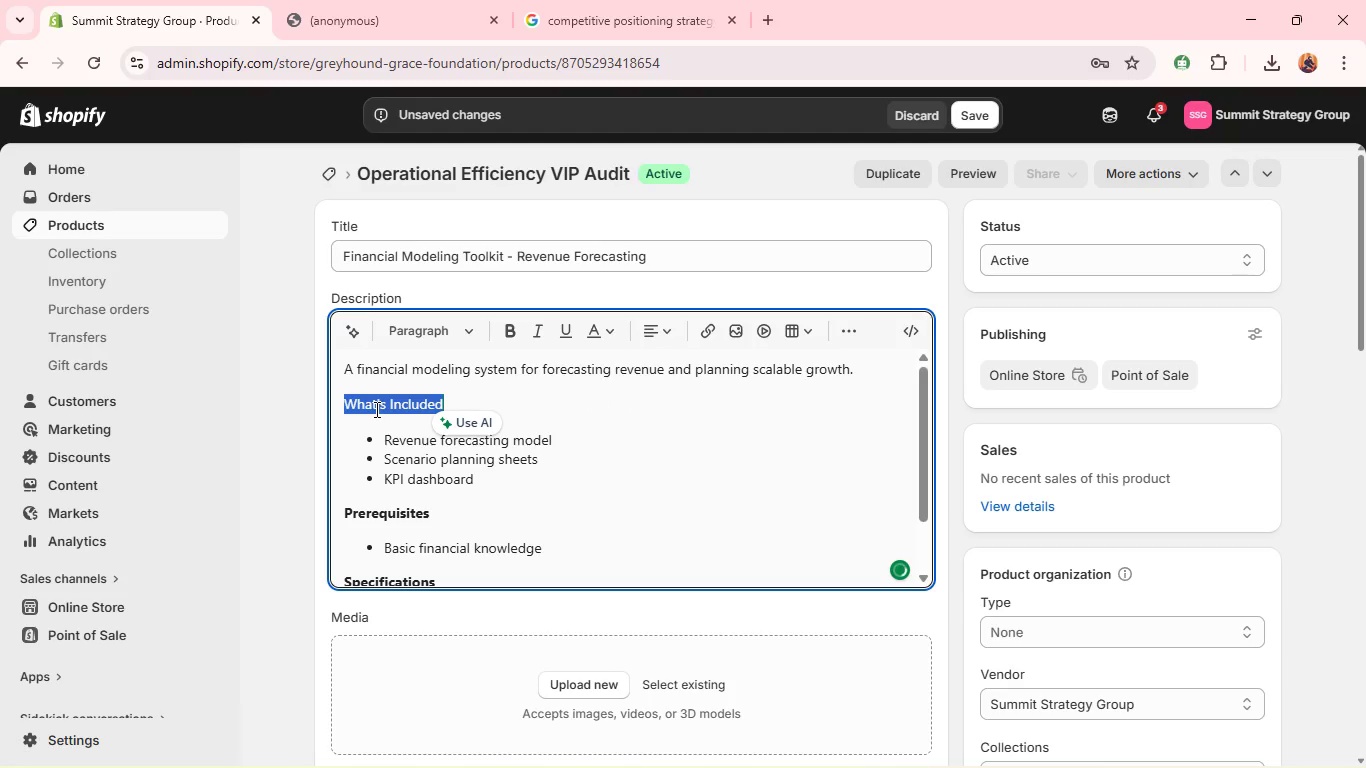 
key(Control+B)
 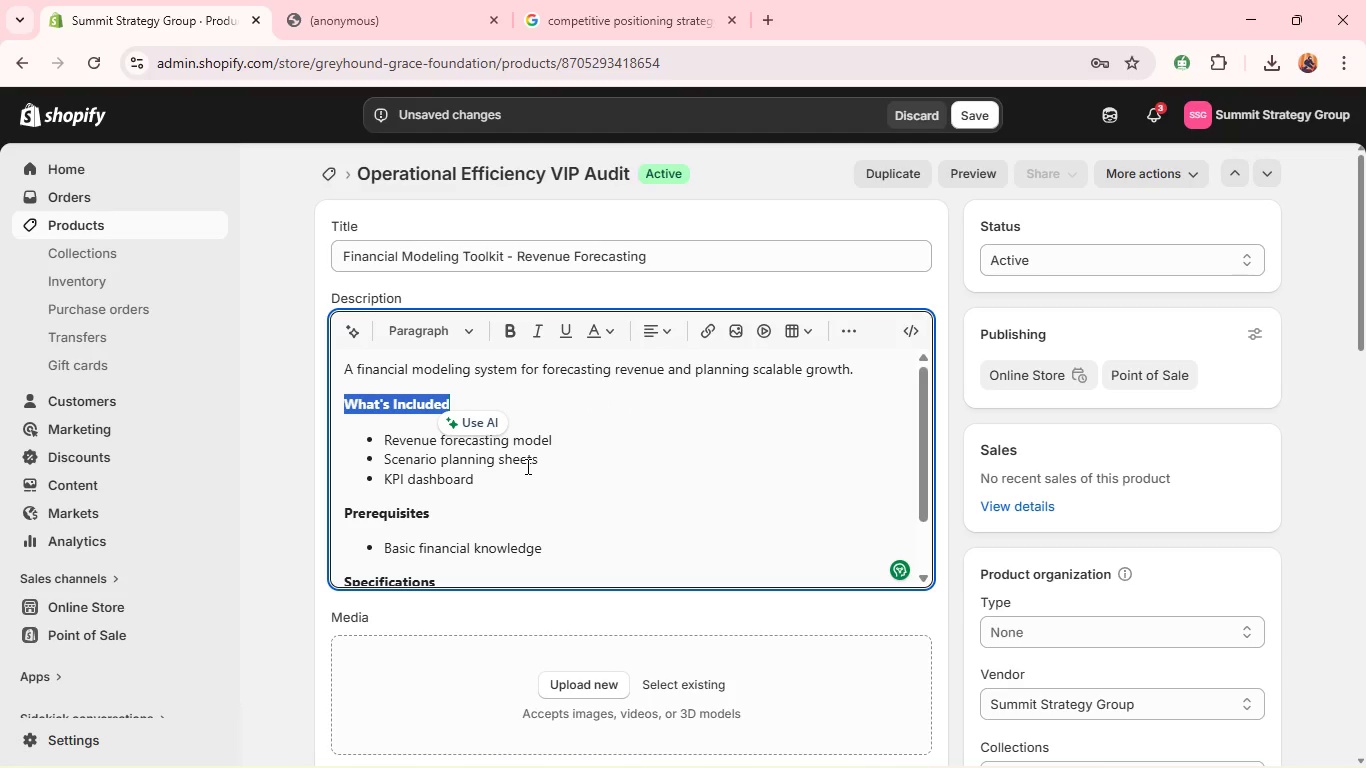 
left_click([641, 479])
 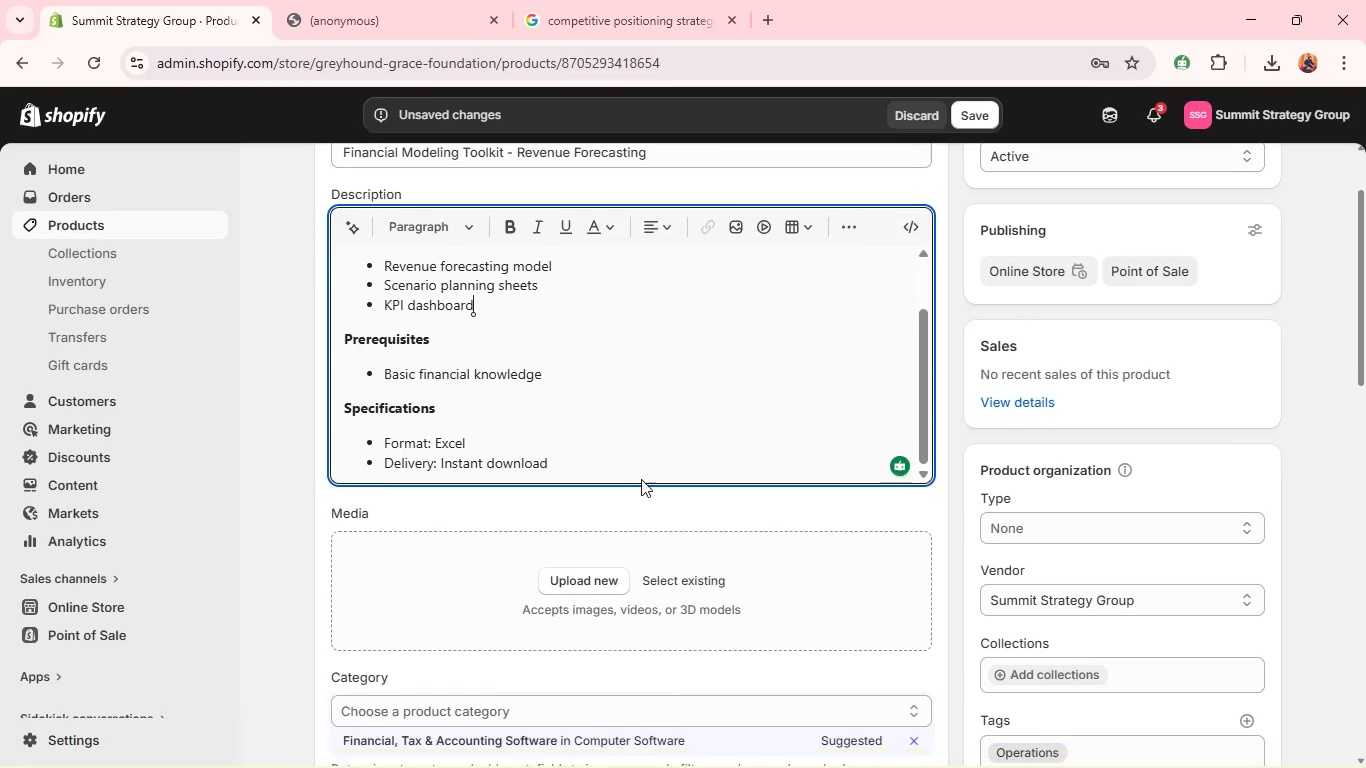 
key(Alt+Tab)
 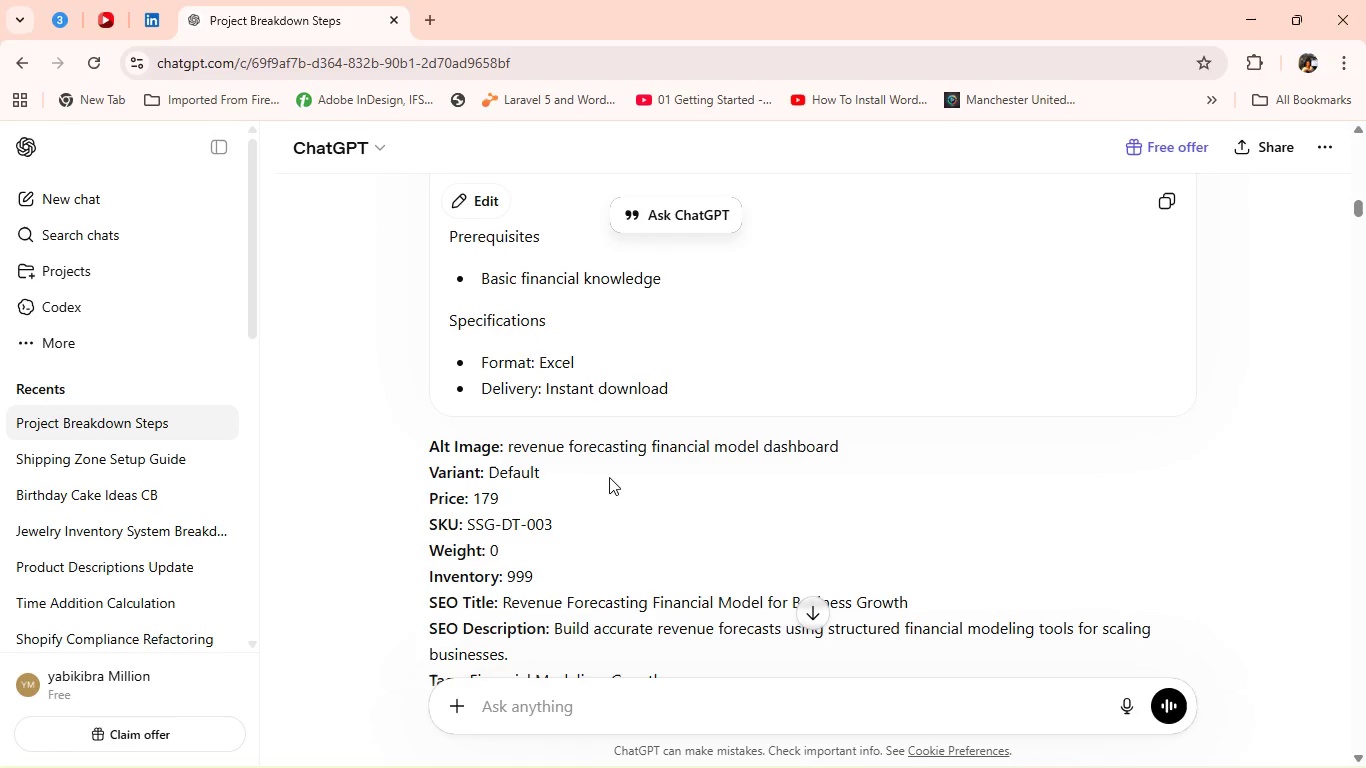 
left_click_drag(start_coordinate=[507, 443], to_coordinate=[875, 444])
 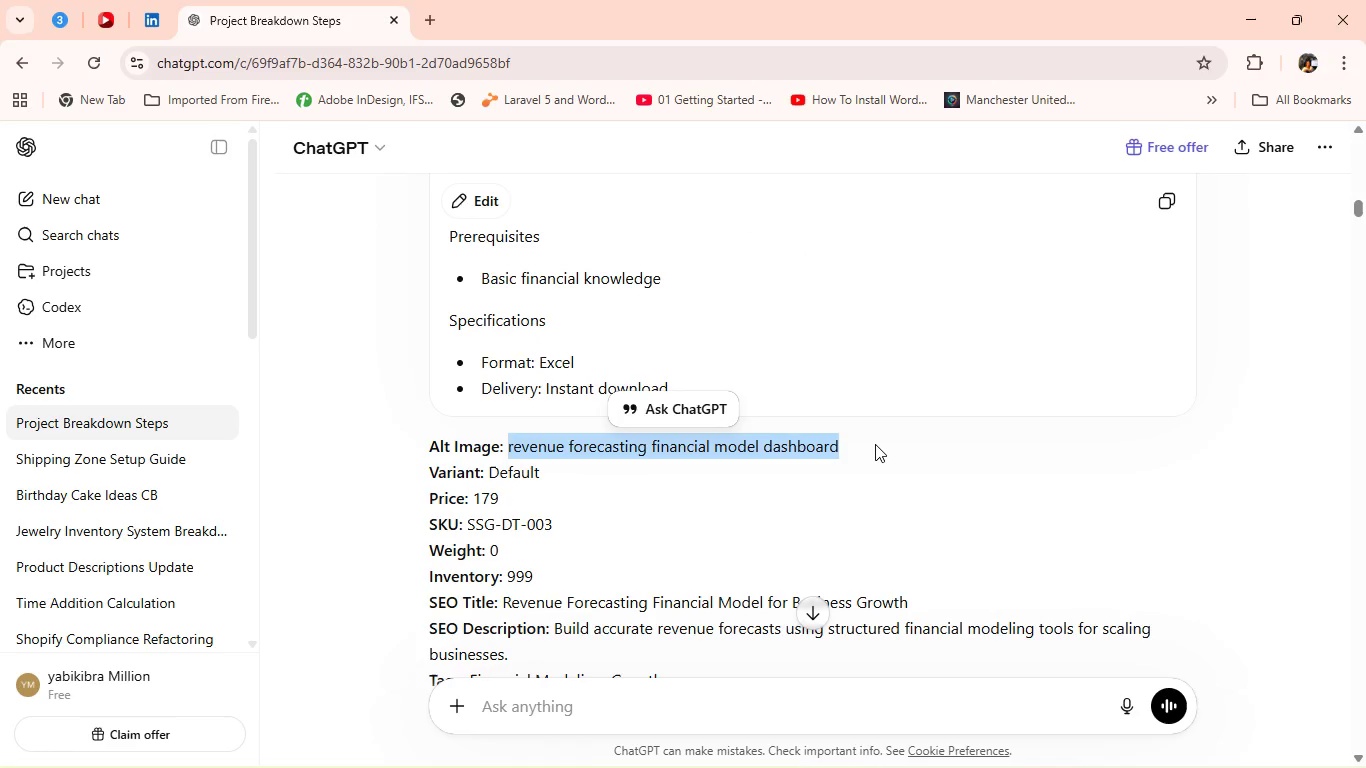 
key(Control+C)
 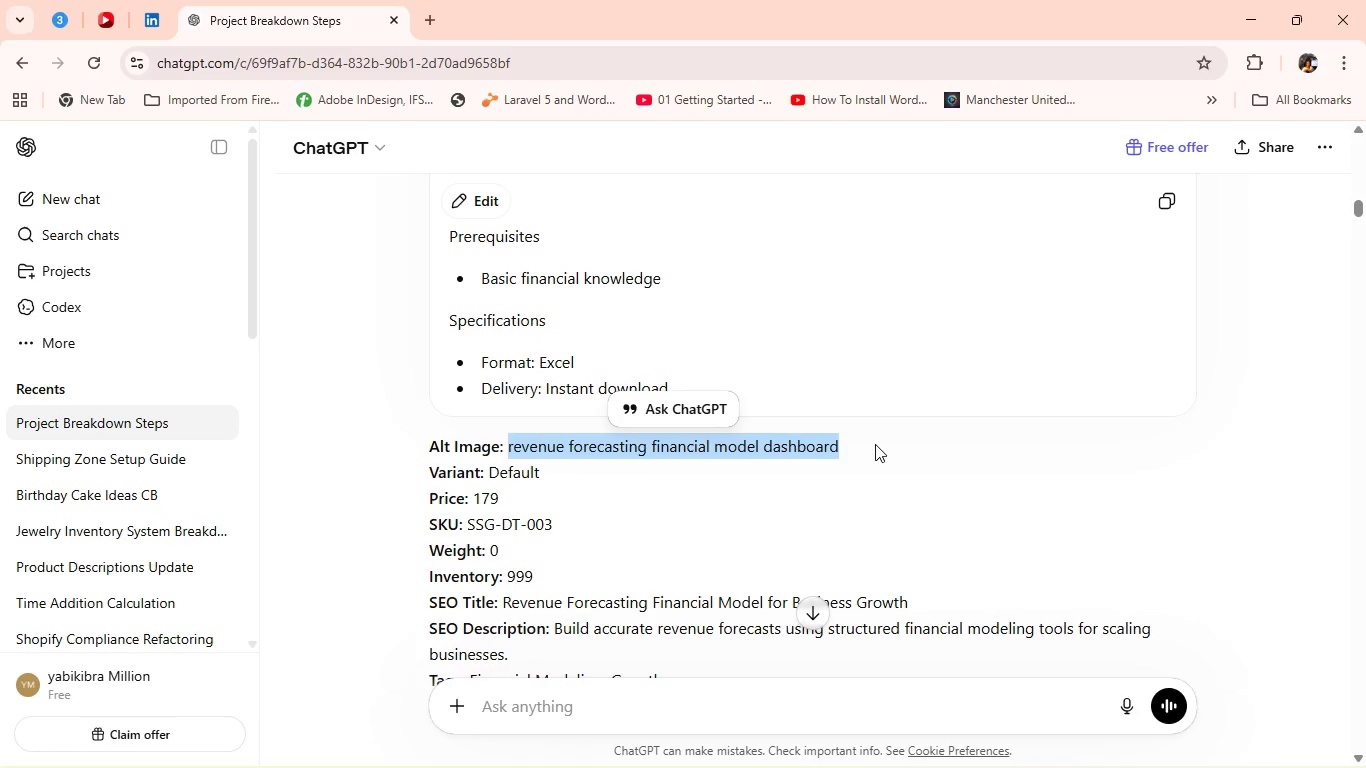 
key(Alt+AltLeft)
 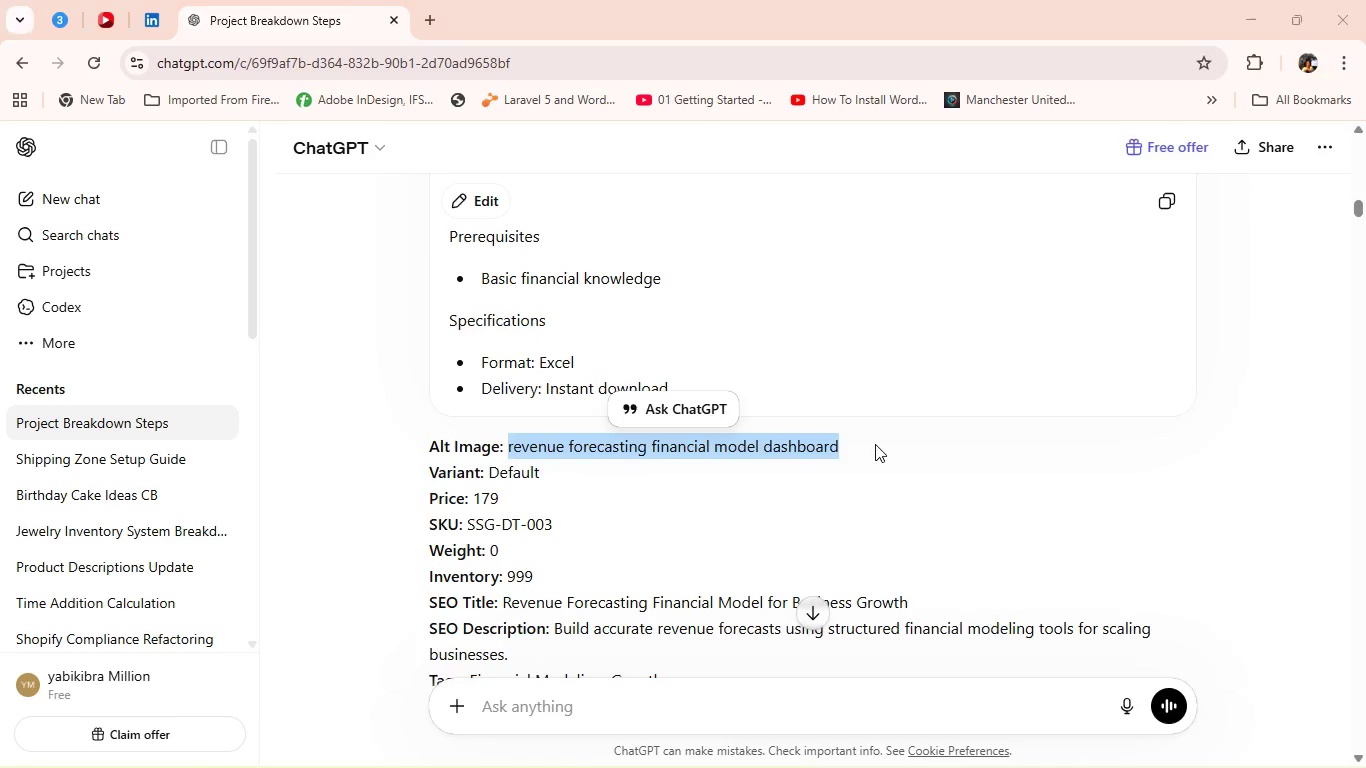 
key(Alt+Tab)
 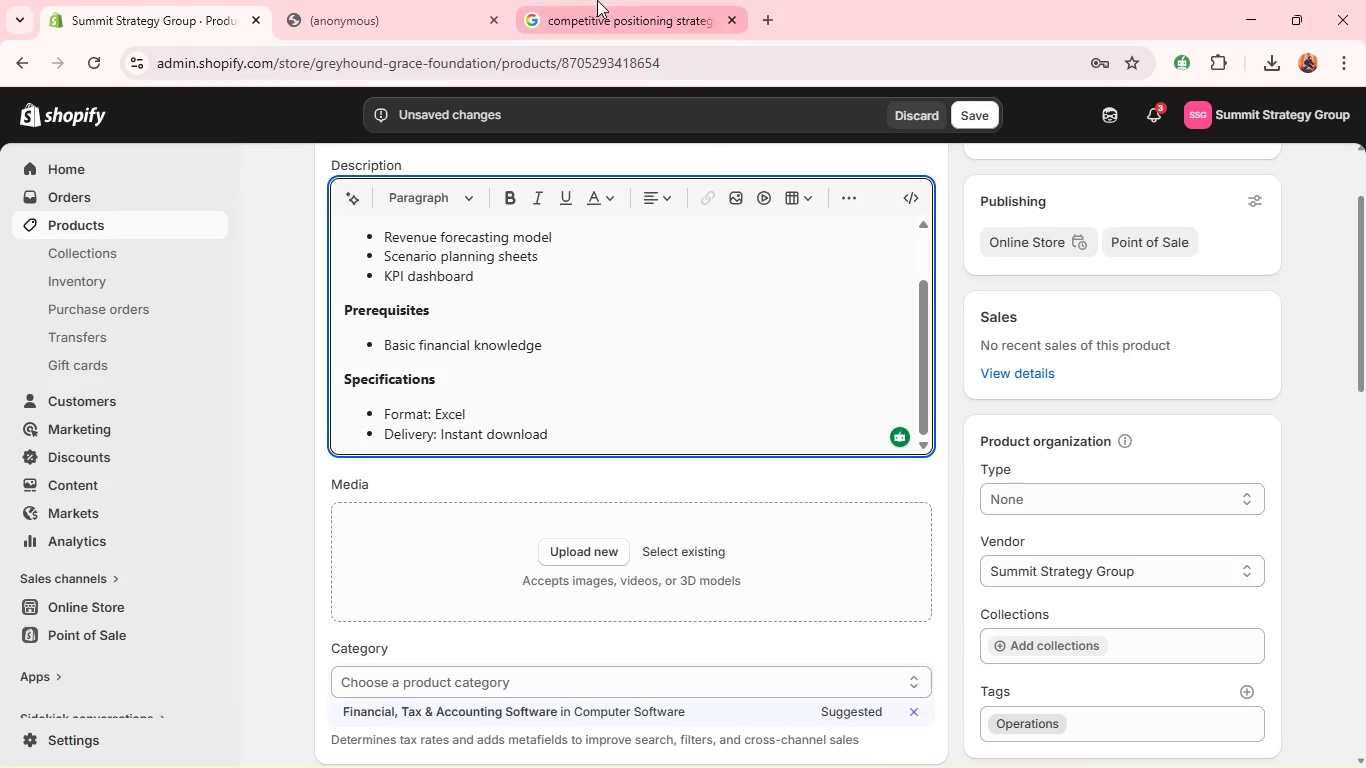 
left_click([601, 0])
 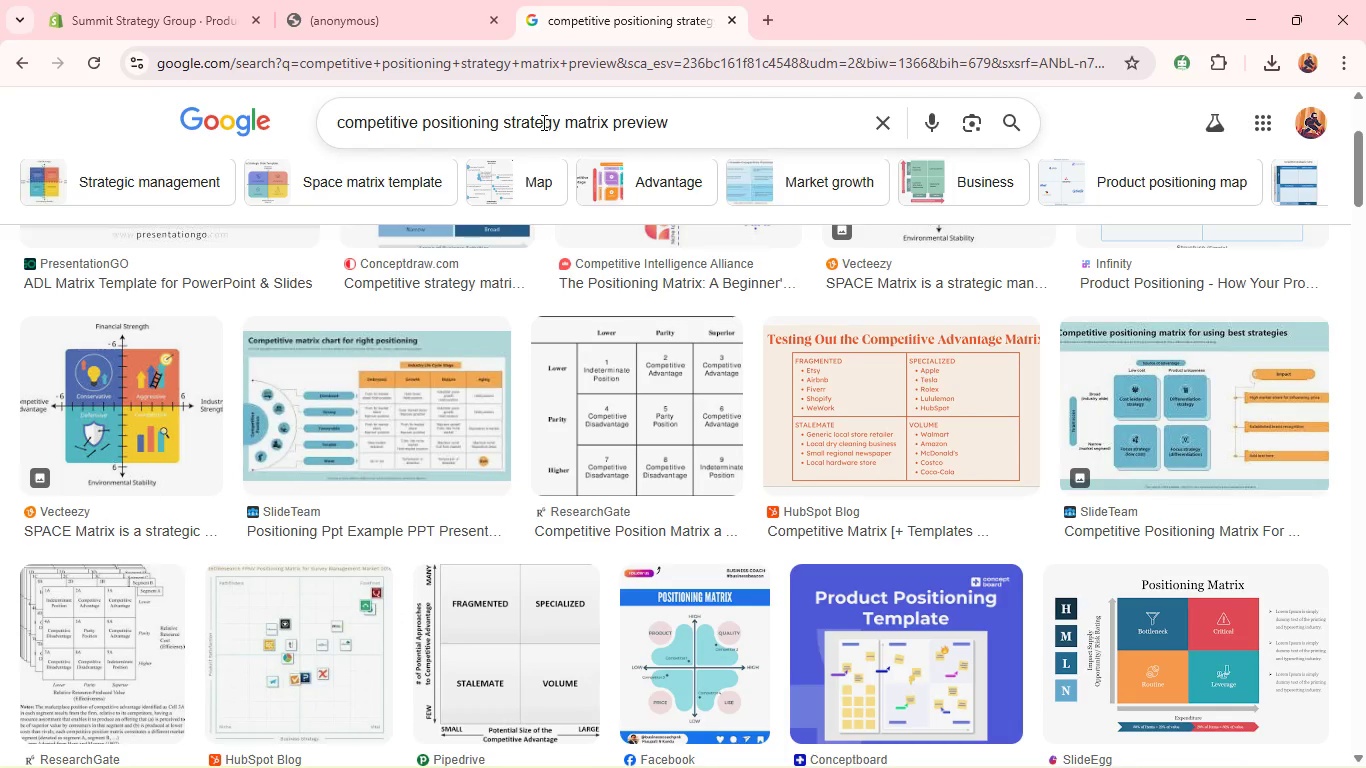 
left_click([539, 120])
 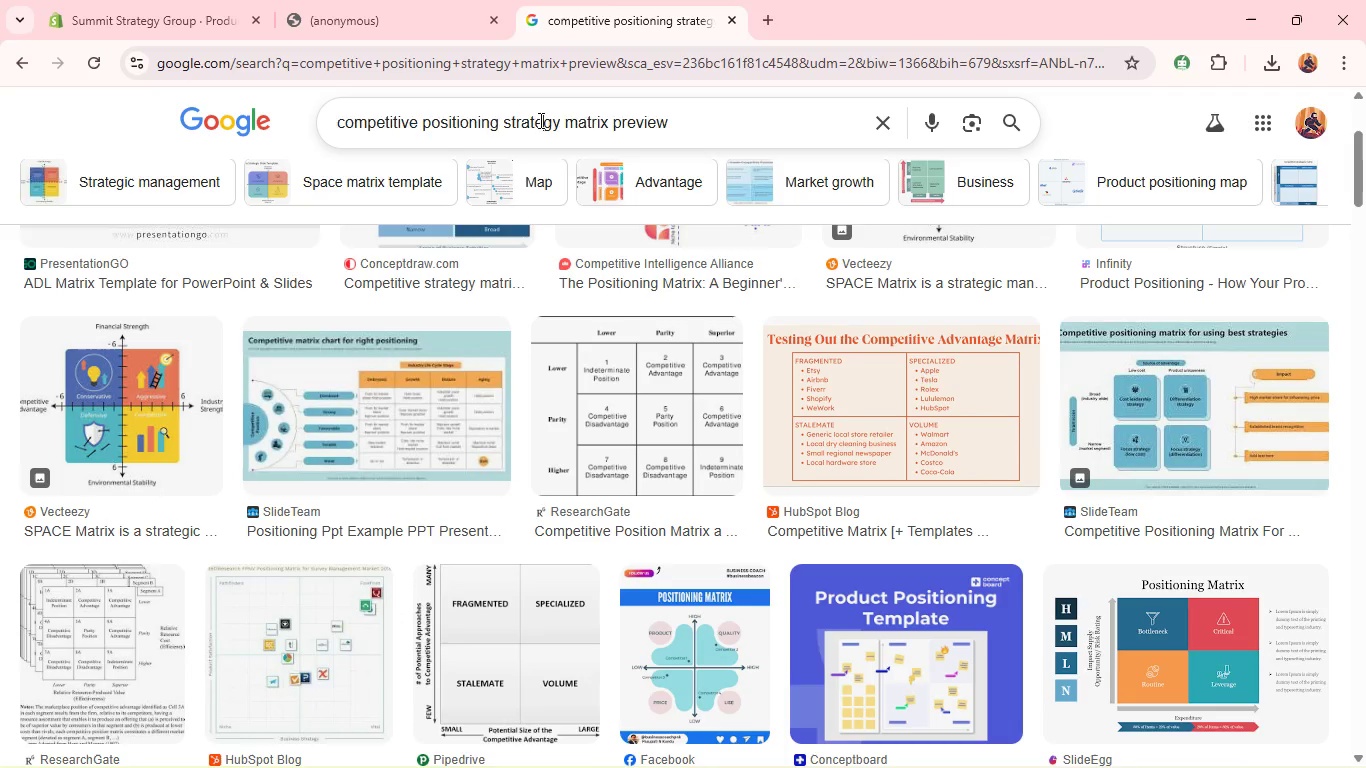 
key(Control+A)
 